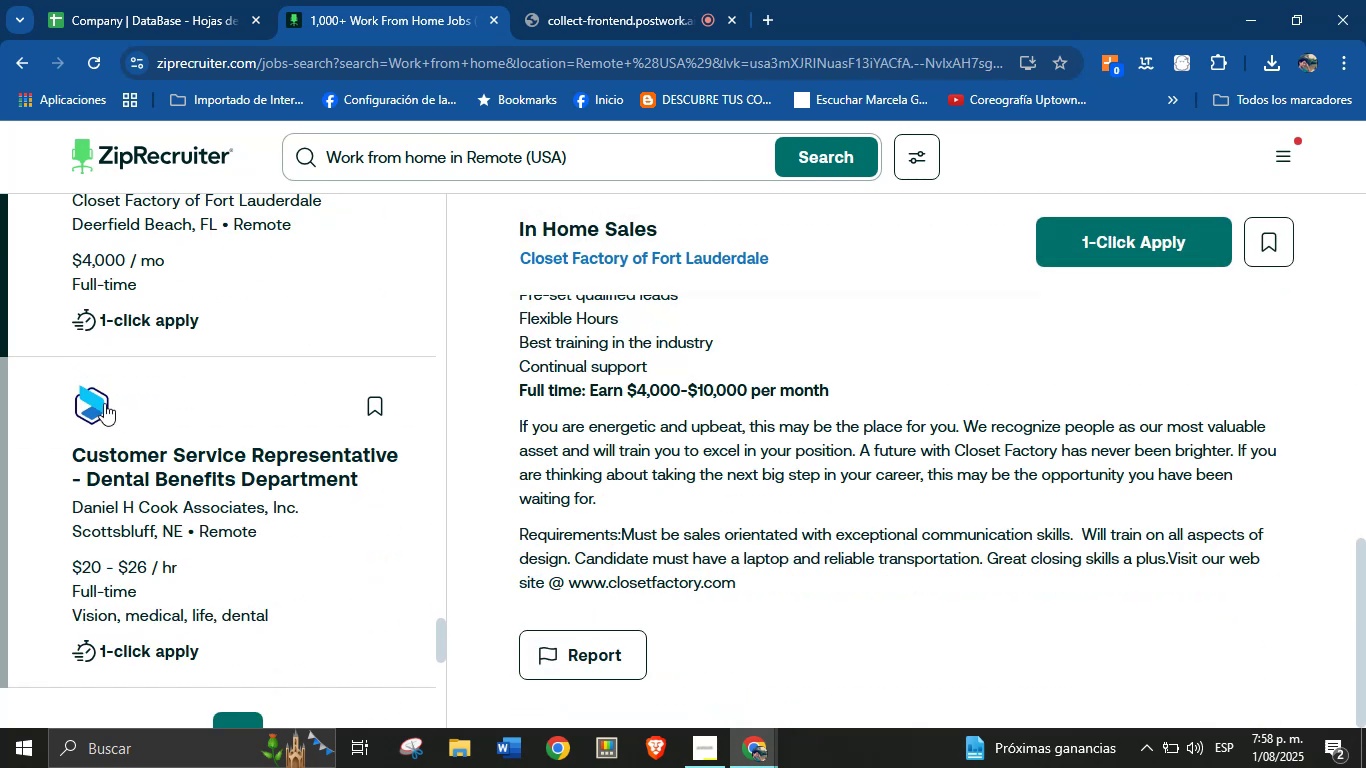 
scroll: coordinate [729, 454], scroll_direction: down, amount: 24.0
 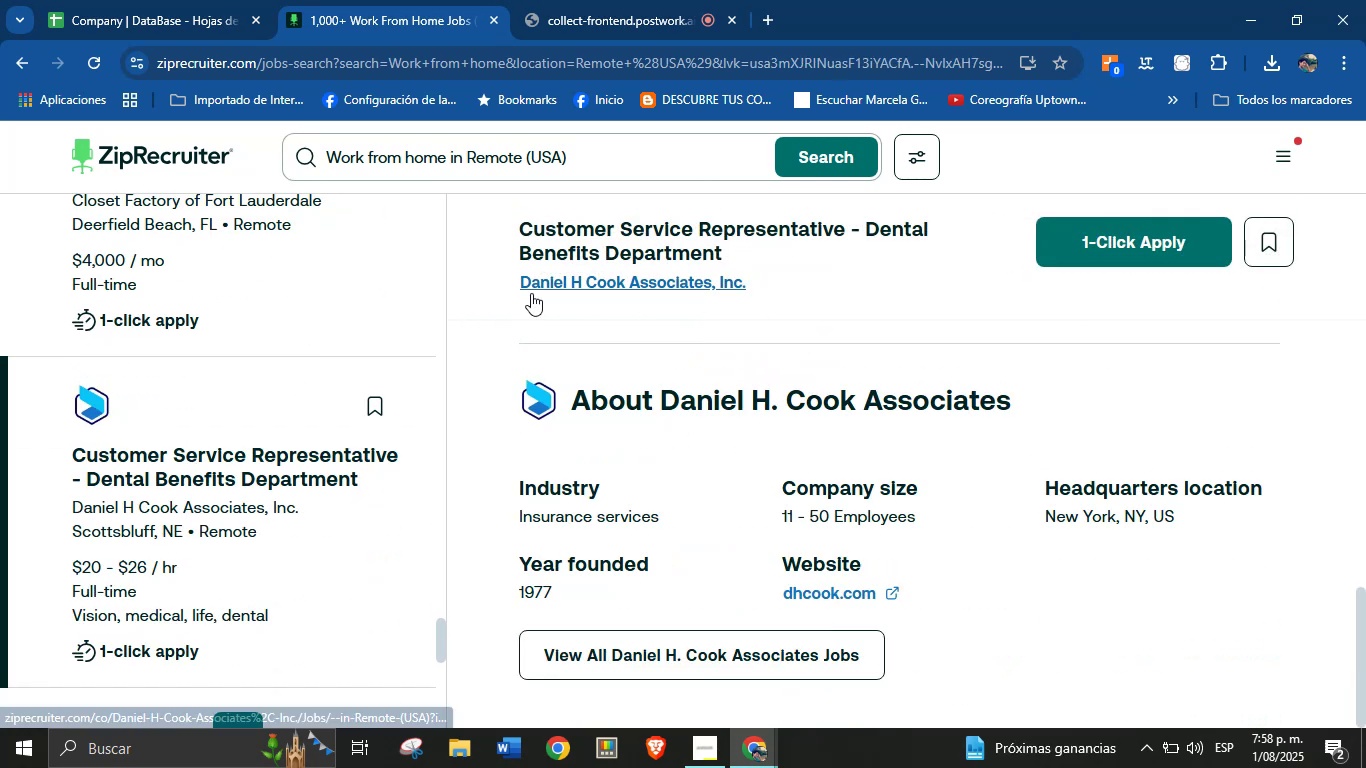 
left_click_drag(start_coordinate=[516, 286], to_coordinate=[750, 294])
 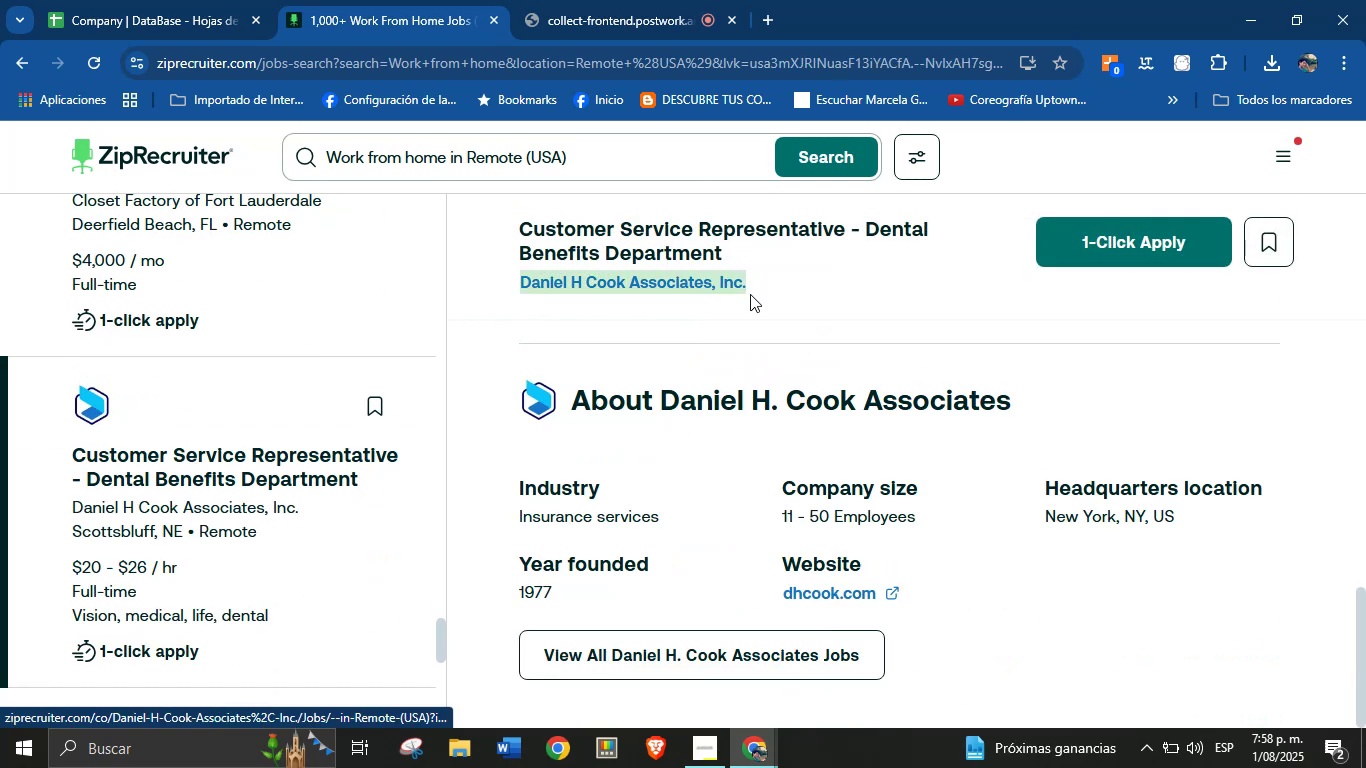 
key(Control+C)
 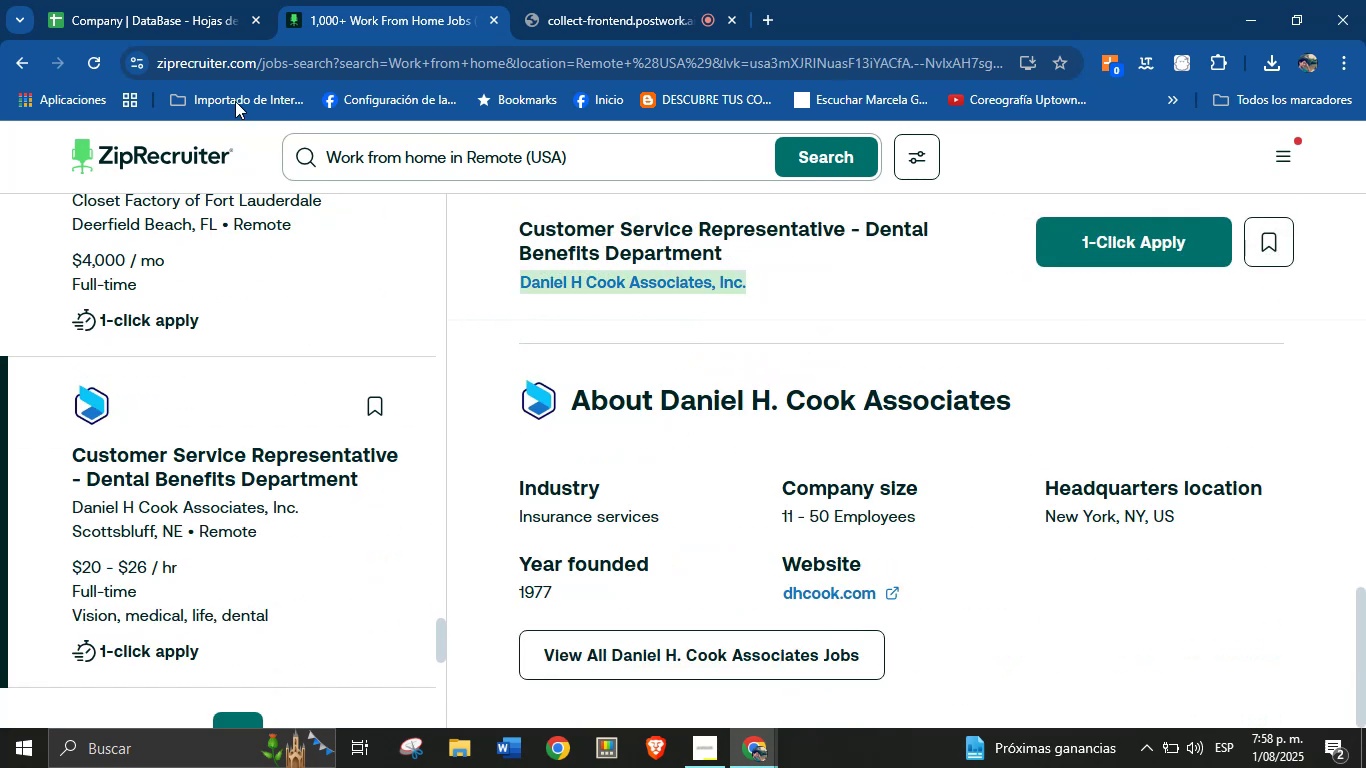 
left_click([141, 0])
 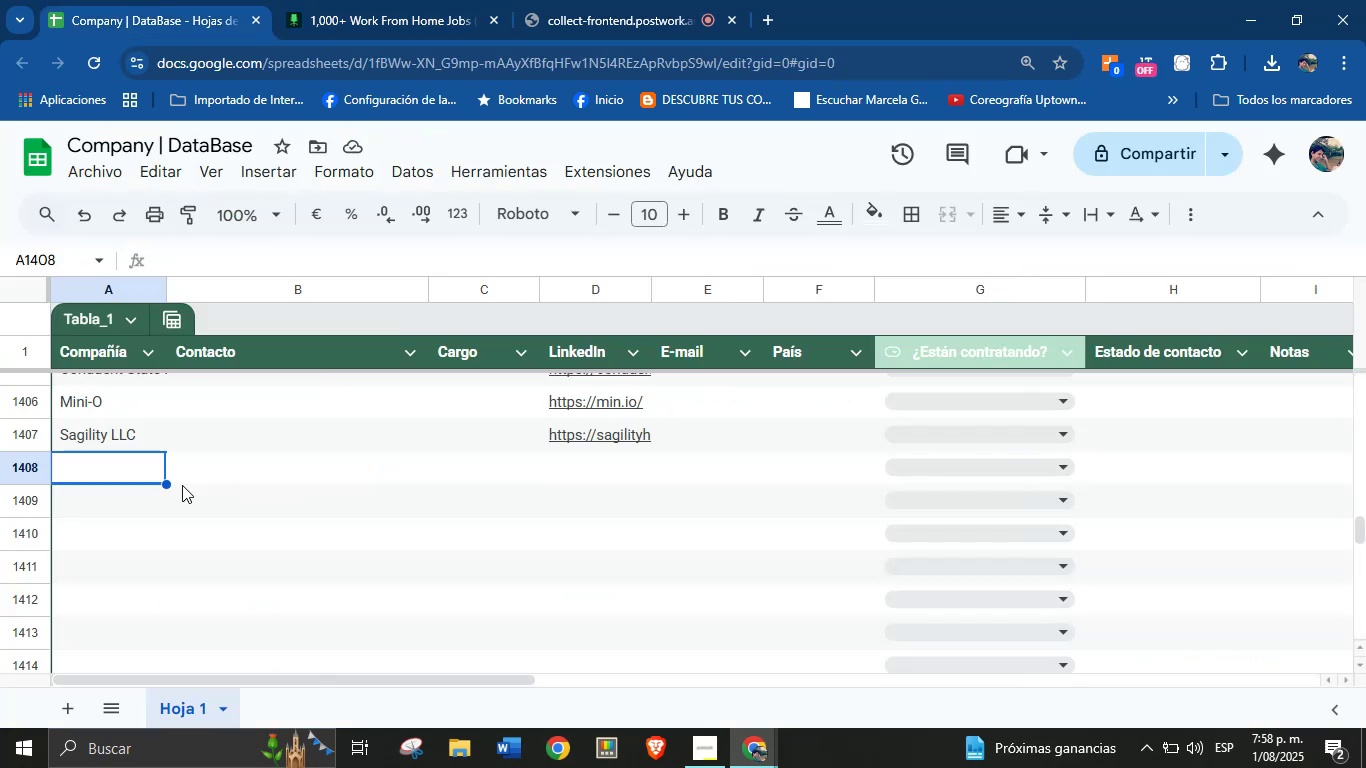 
left_click([142, 473])
 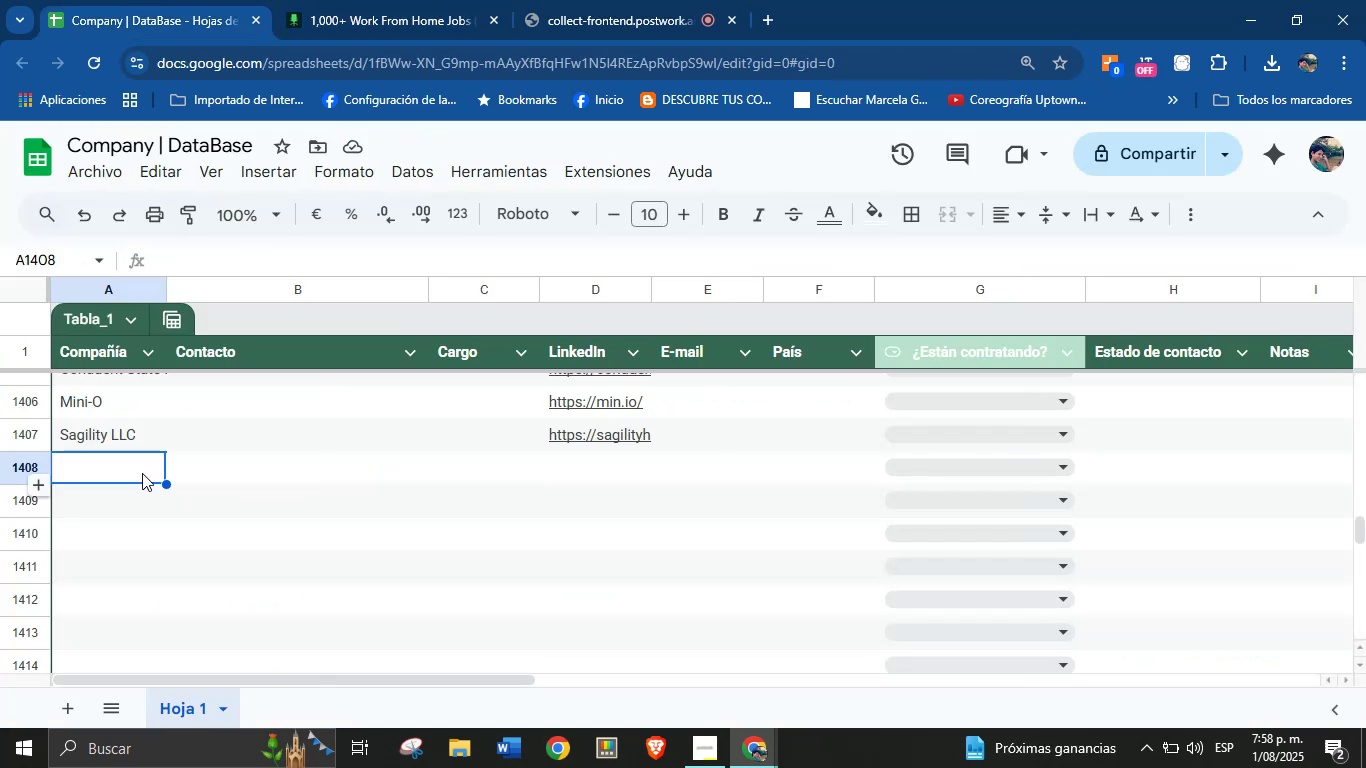 
key(Control+V)
 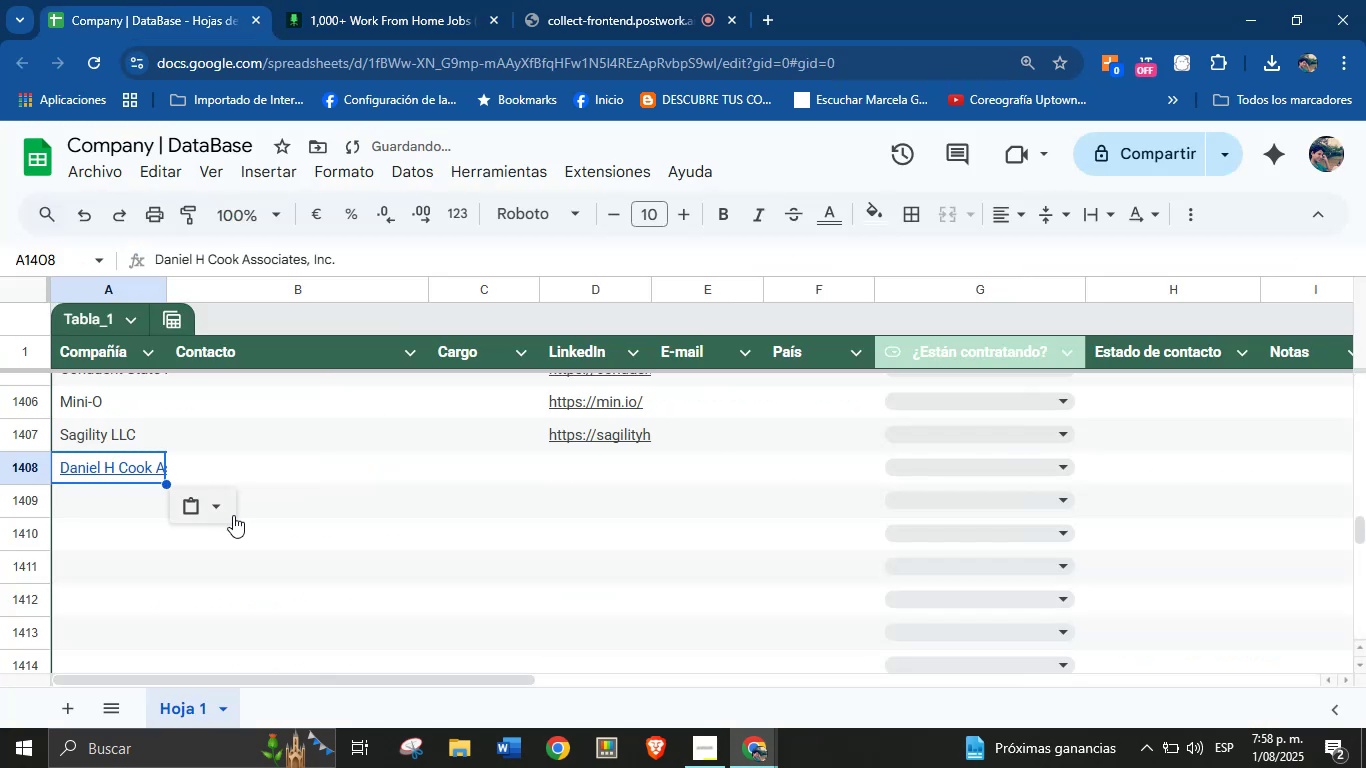 
left_click([225, 514])
 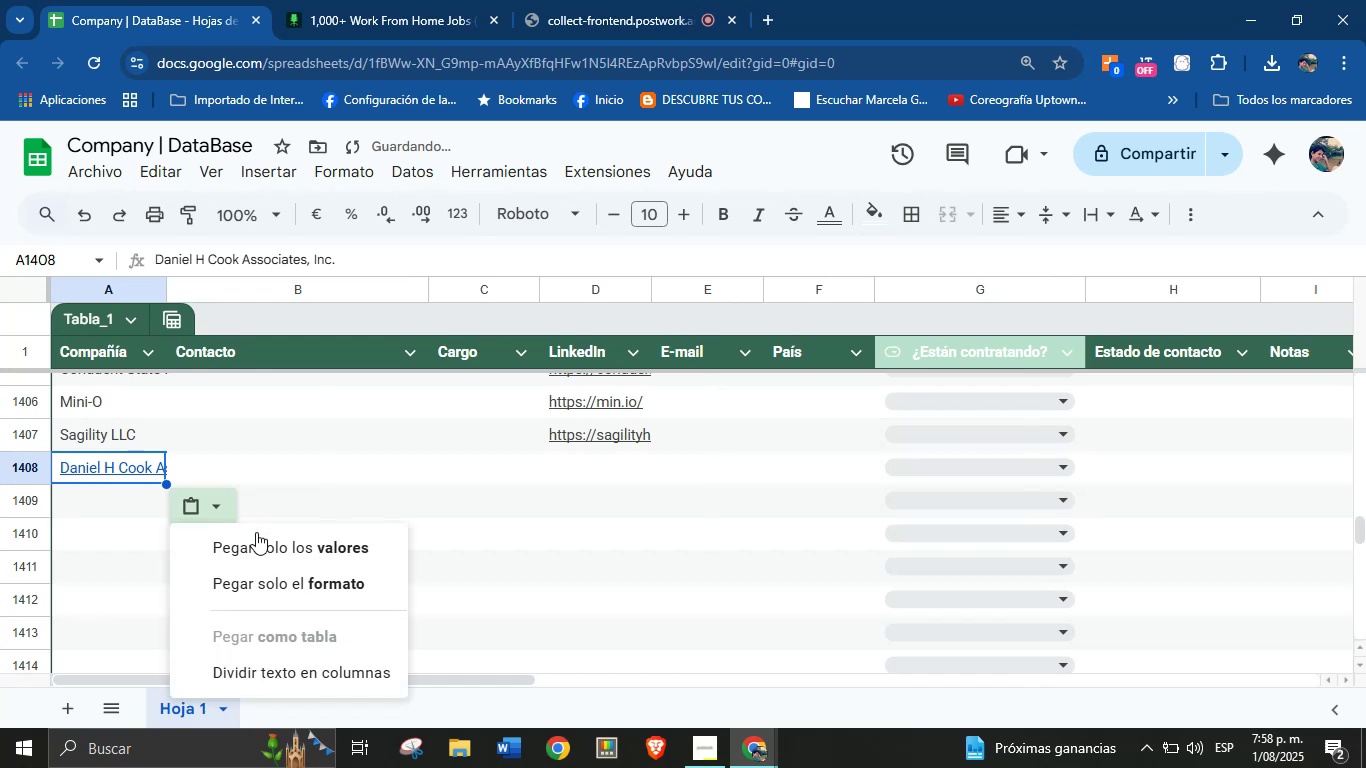 
left_click([265, 543])
 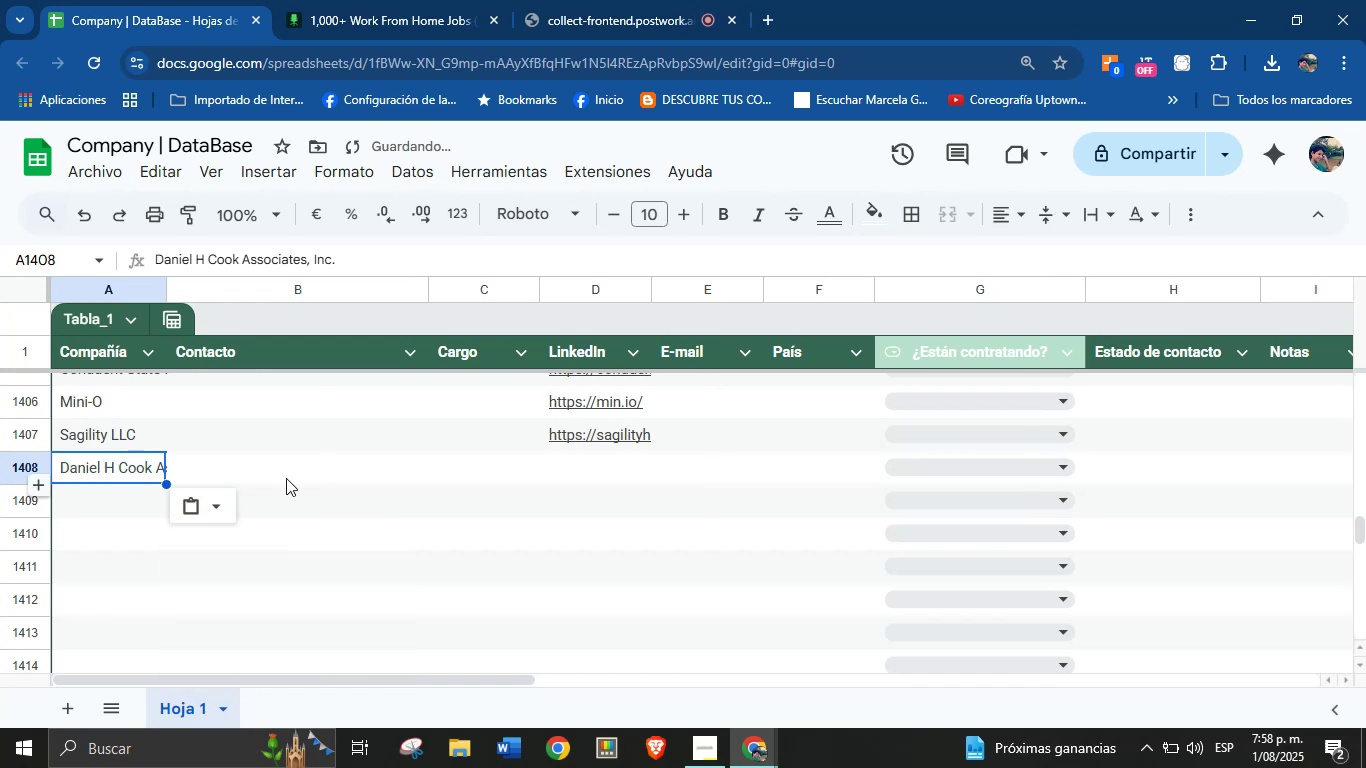 
left_click([328, 0])
 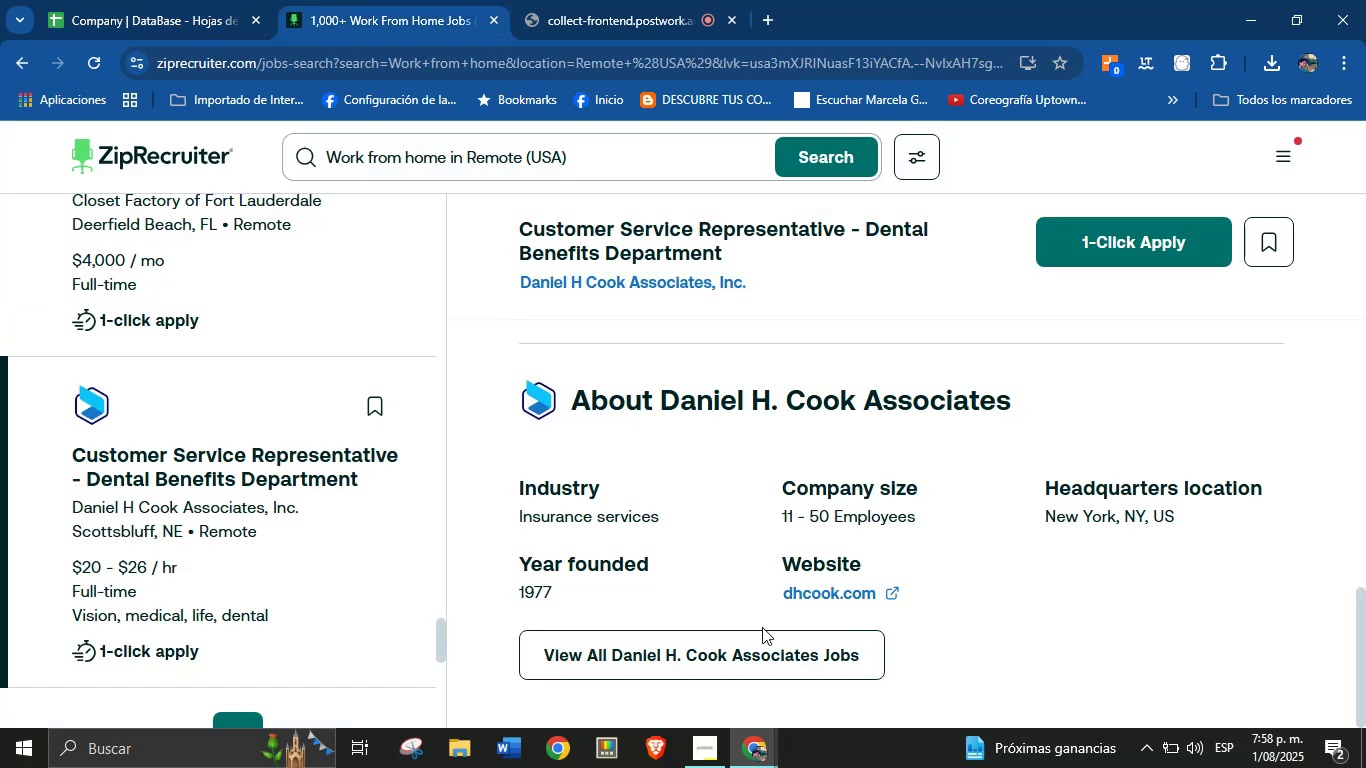 
right_click([806, 597])
 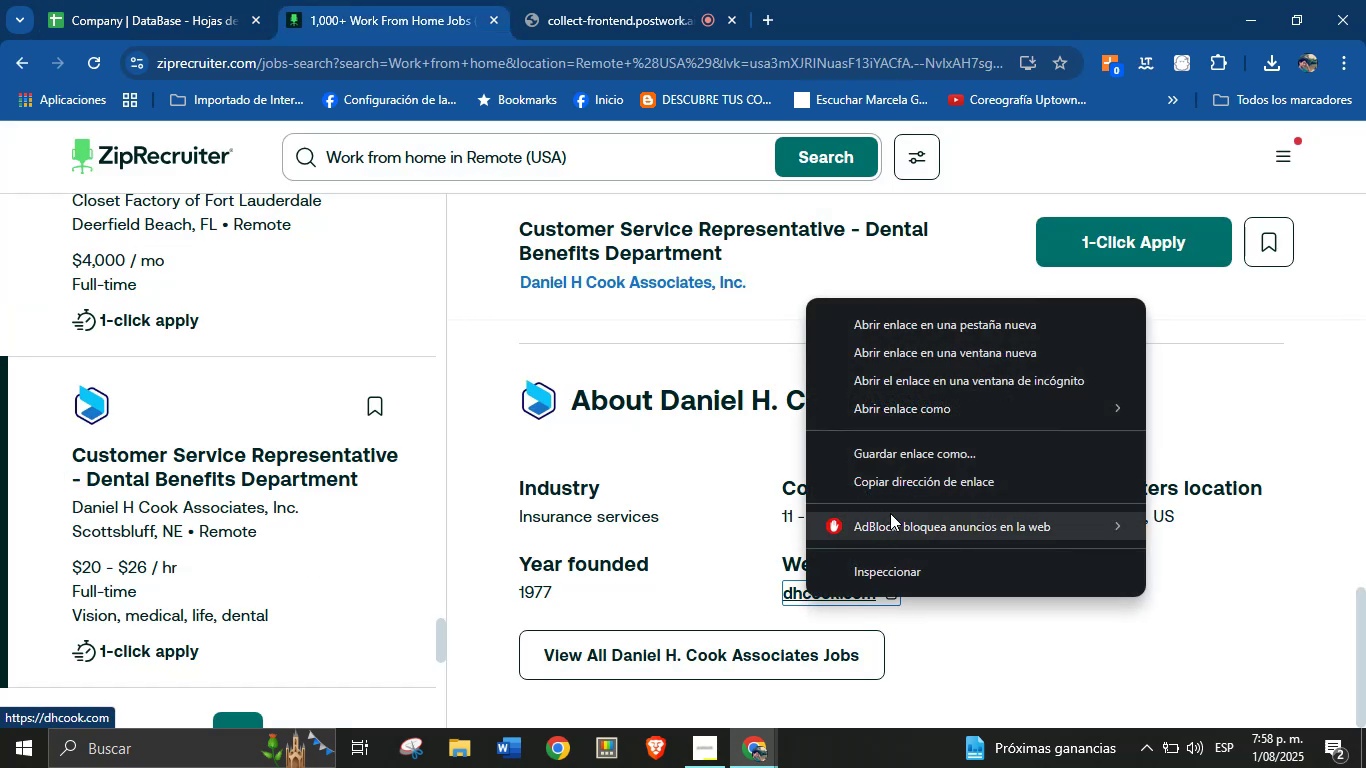 
left_click([890, 485])
 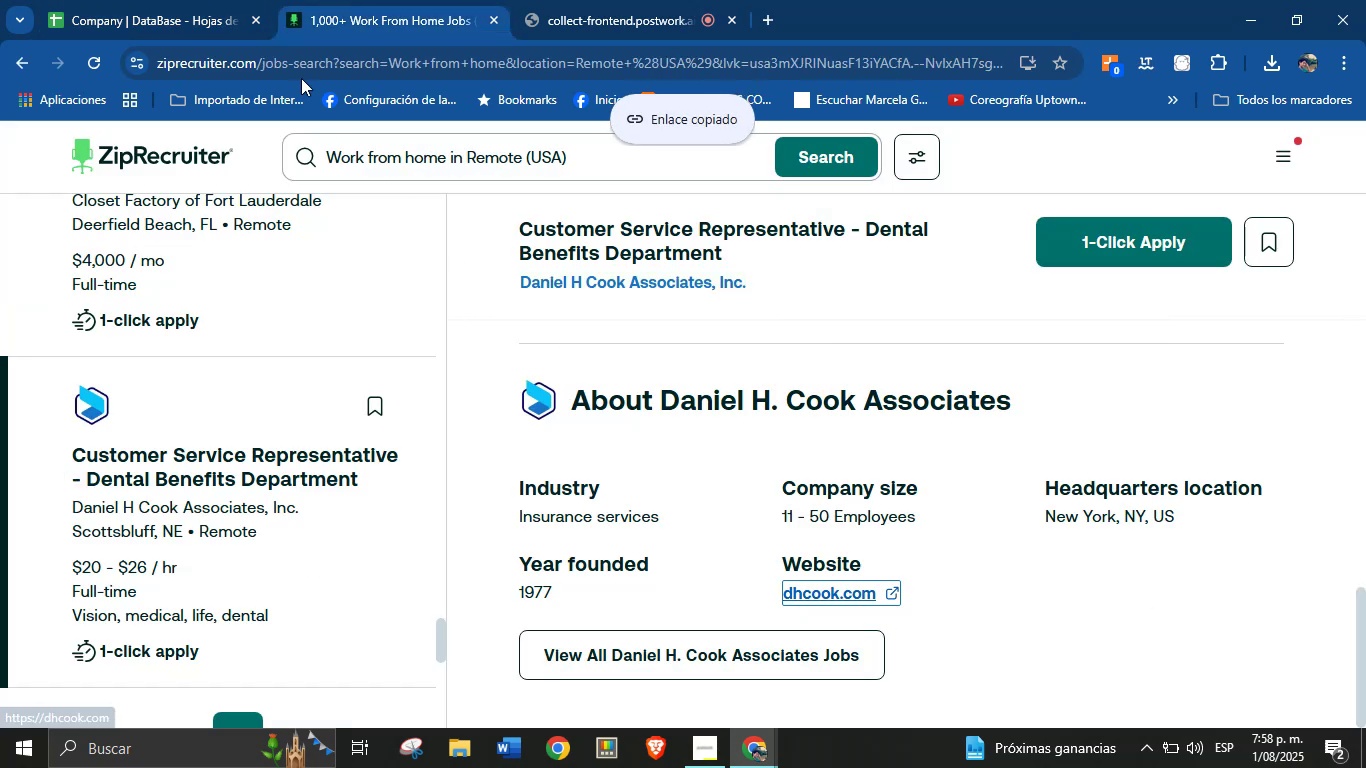 
left_click([213, 0])
 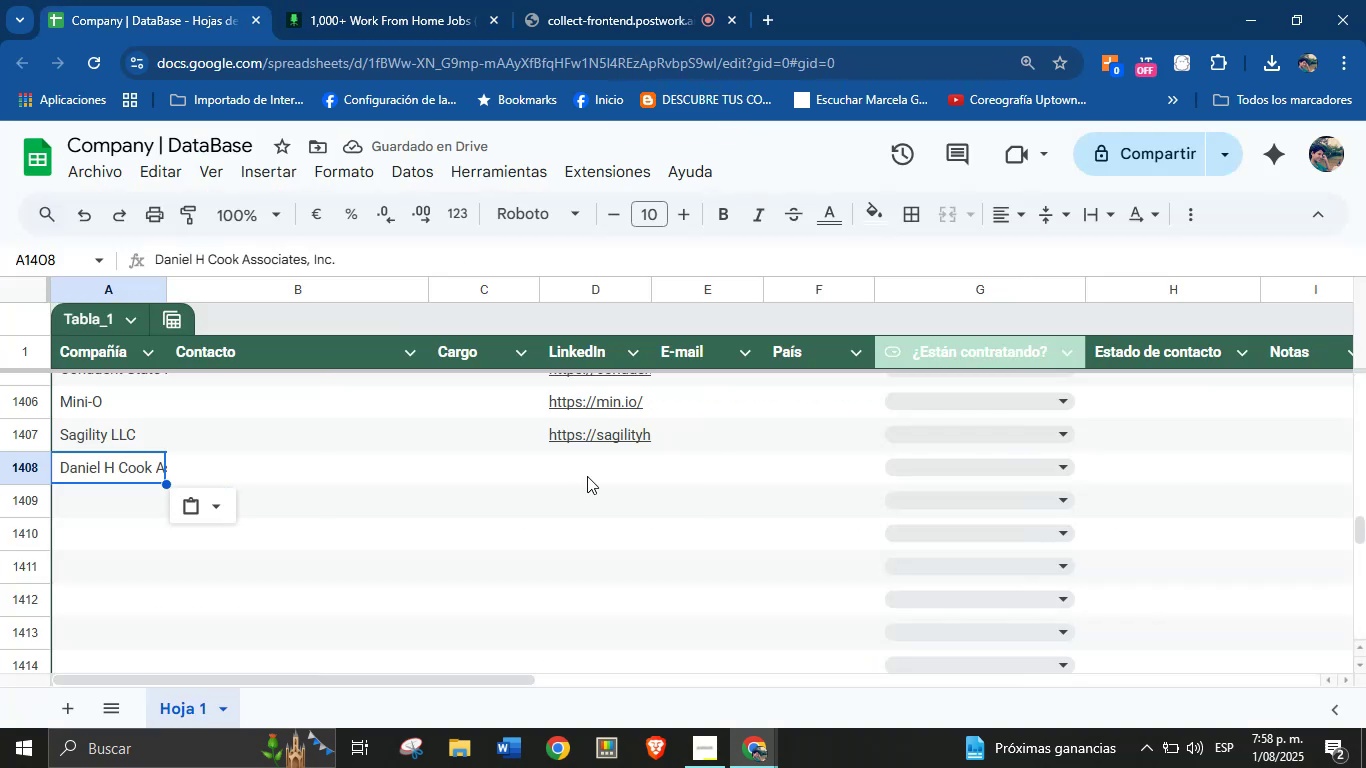 
left_click([586, 466])
 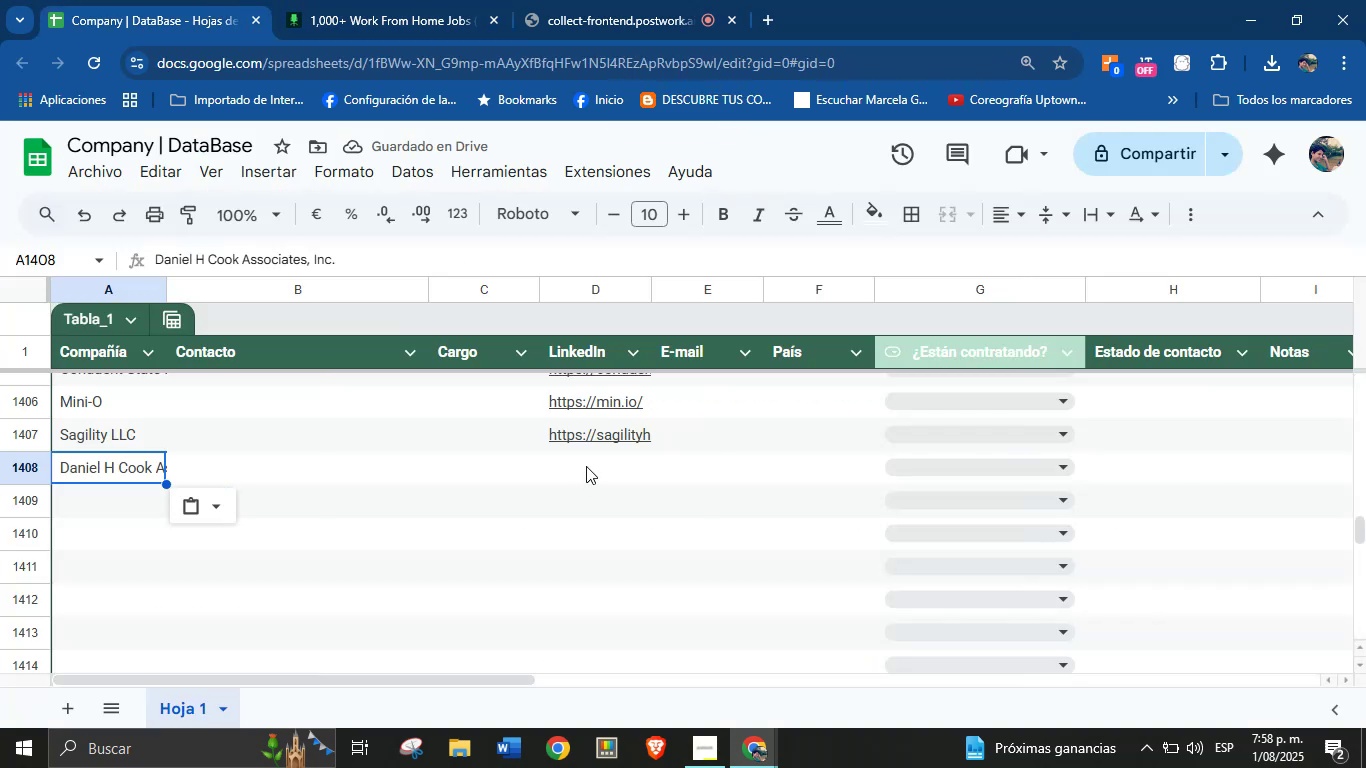 
key(Control+V)
 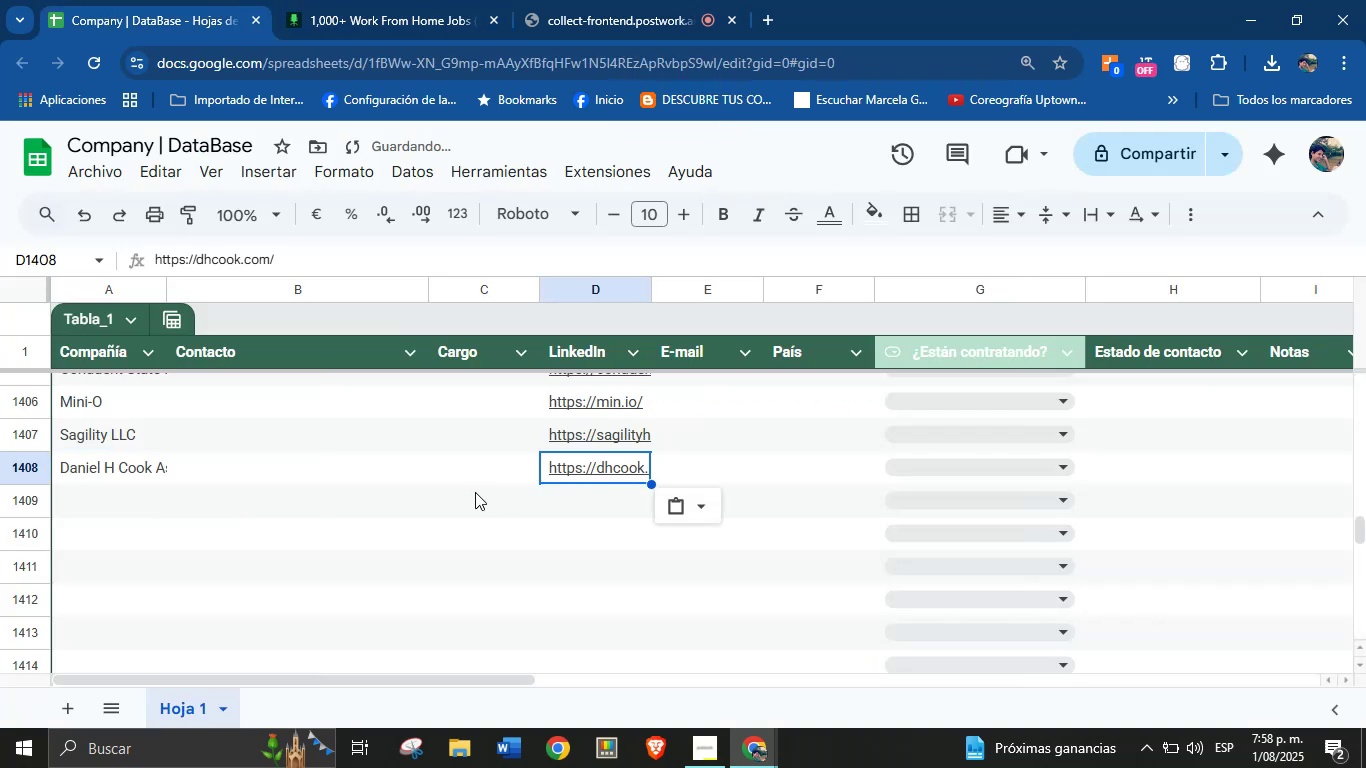 
scroll: coordinate [160, 469], scroll_direction: none, amount: 0.0
 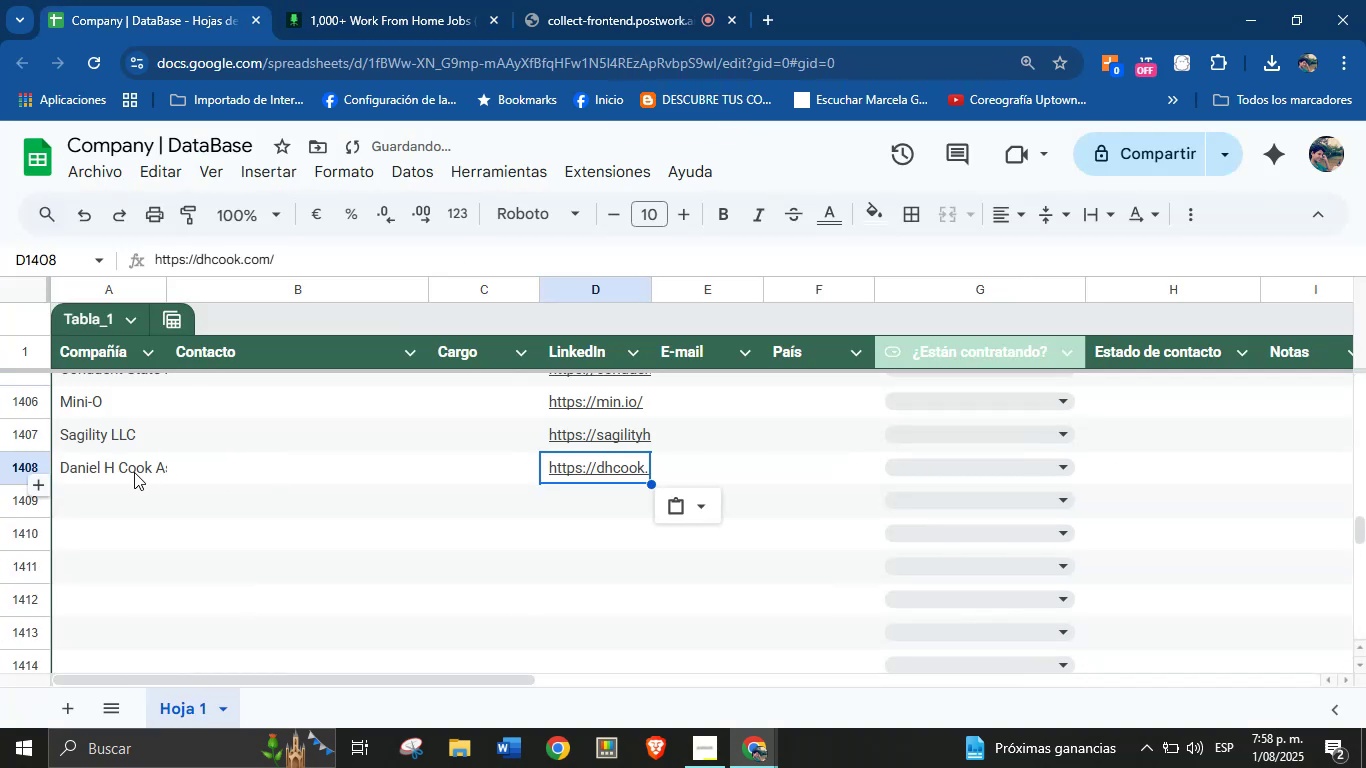 
left_click([100, 503])
 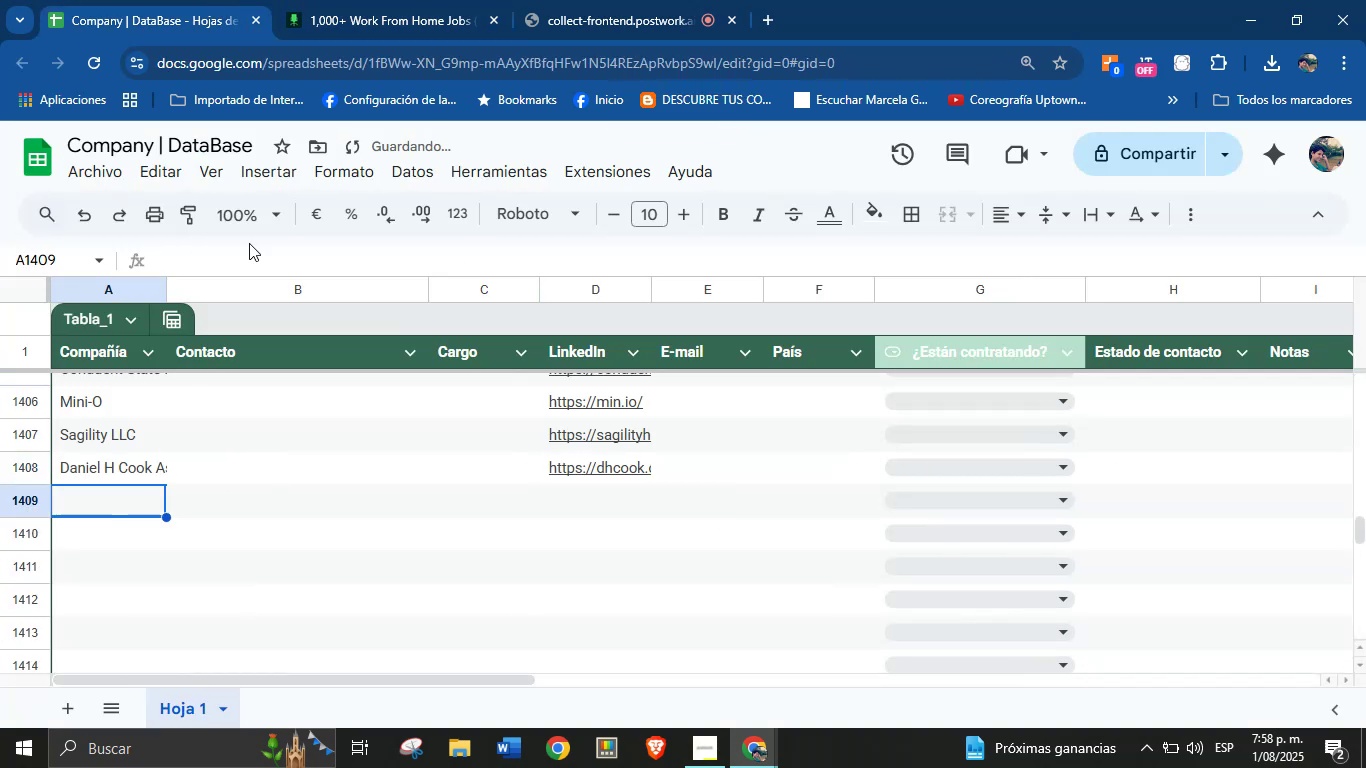 
left_click([364, 0])
 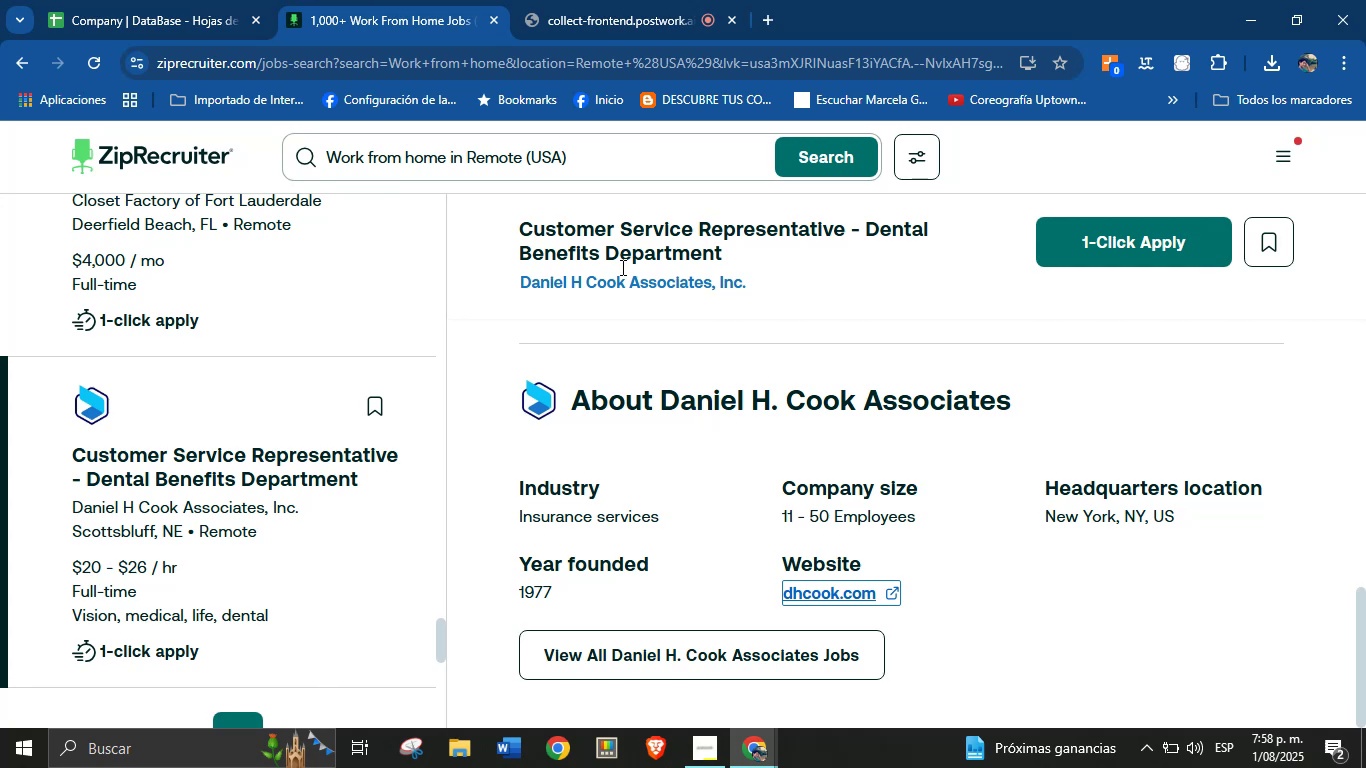 
scroll: coordinate [353, 479], scroll_direction: down, amount: 3.0
 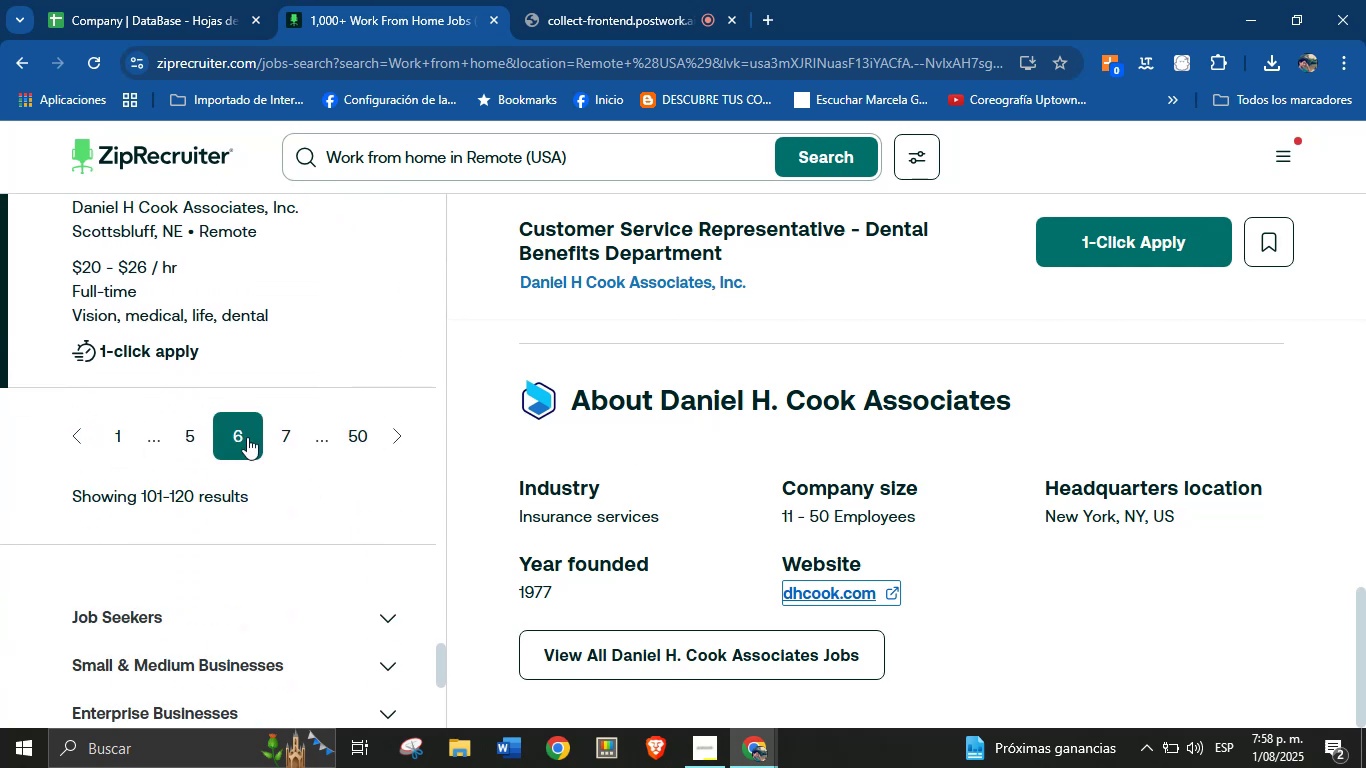 
left_click([277, 426])
 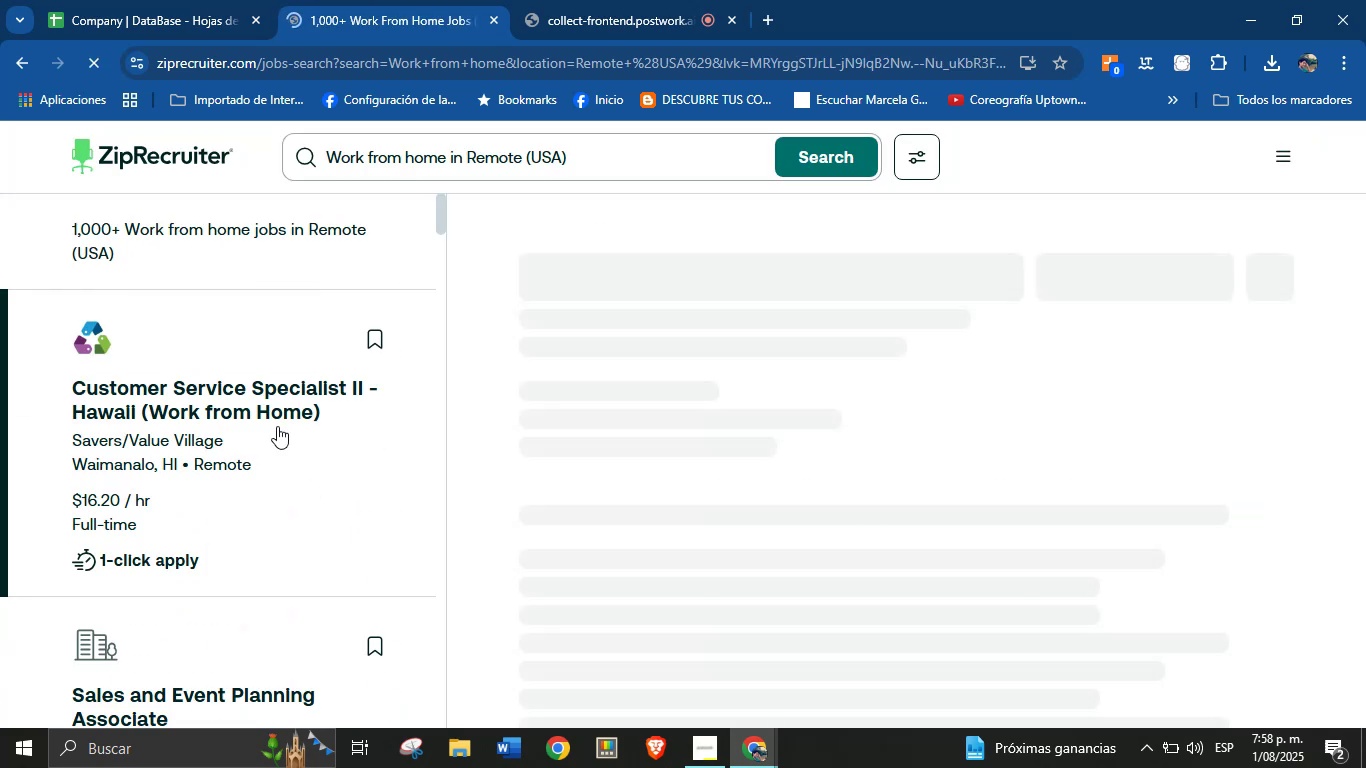 
wait(11.35)
 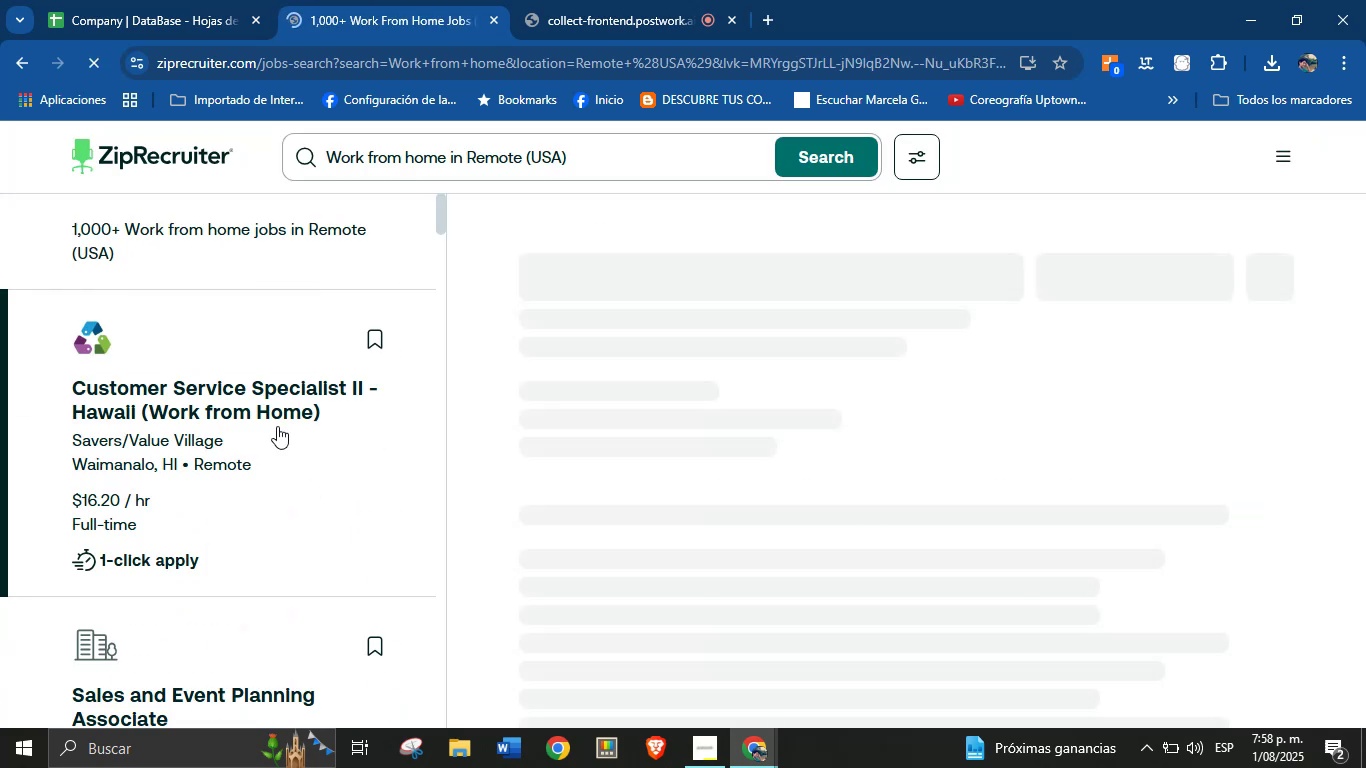 
left_click_drag(start_coordinate=[511, 375], to_coordinate=[680, 380])
 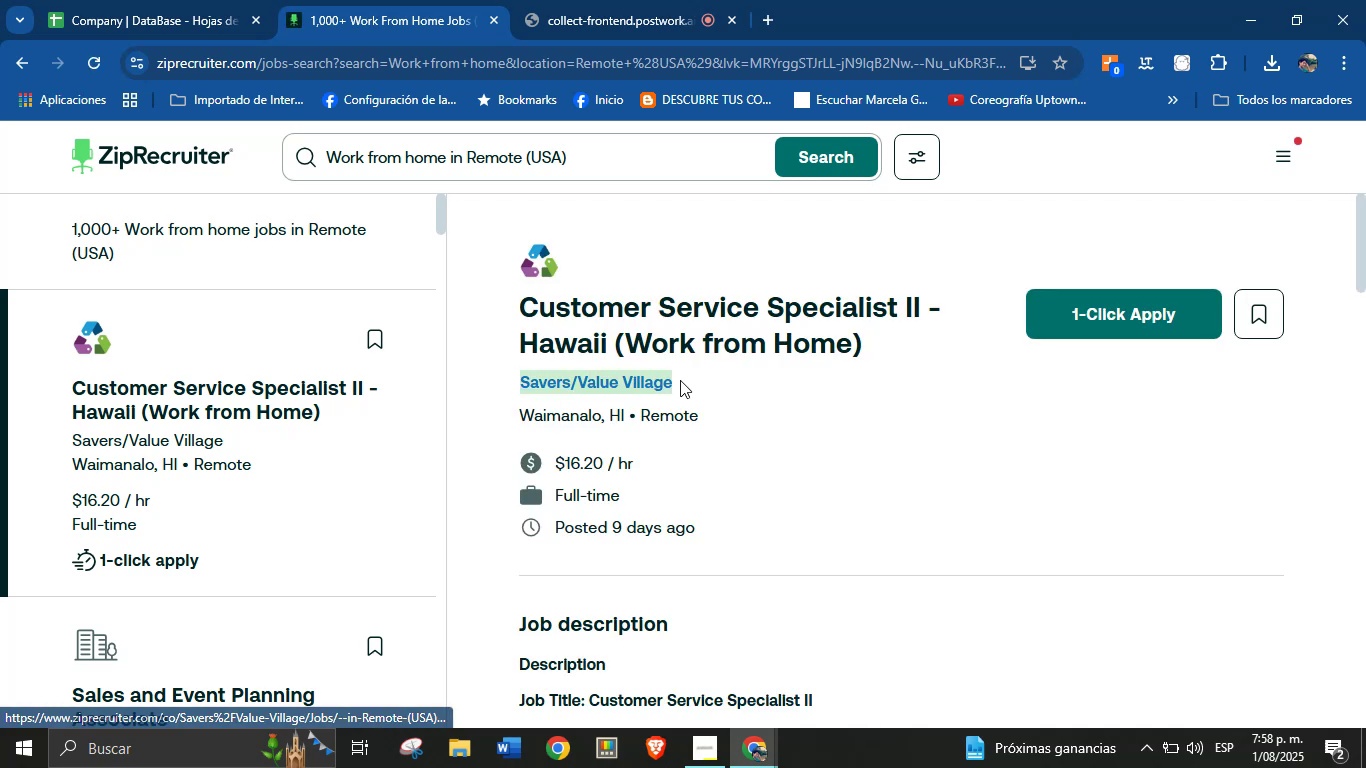 
scroll: coordinate [780, 442], scroll_direction: down, amount: 30.0
 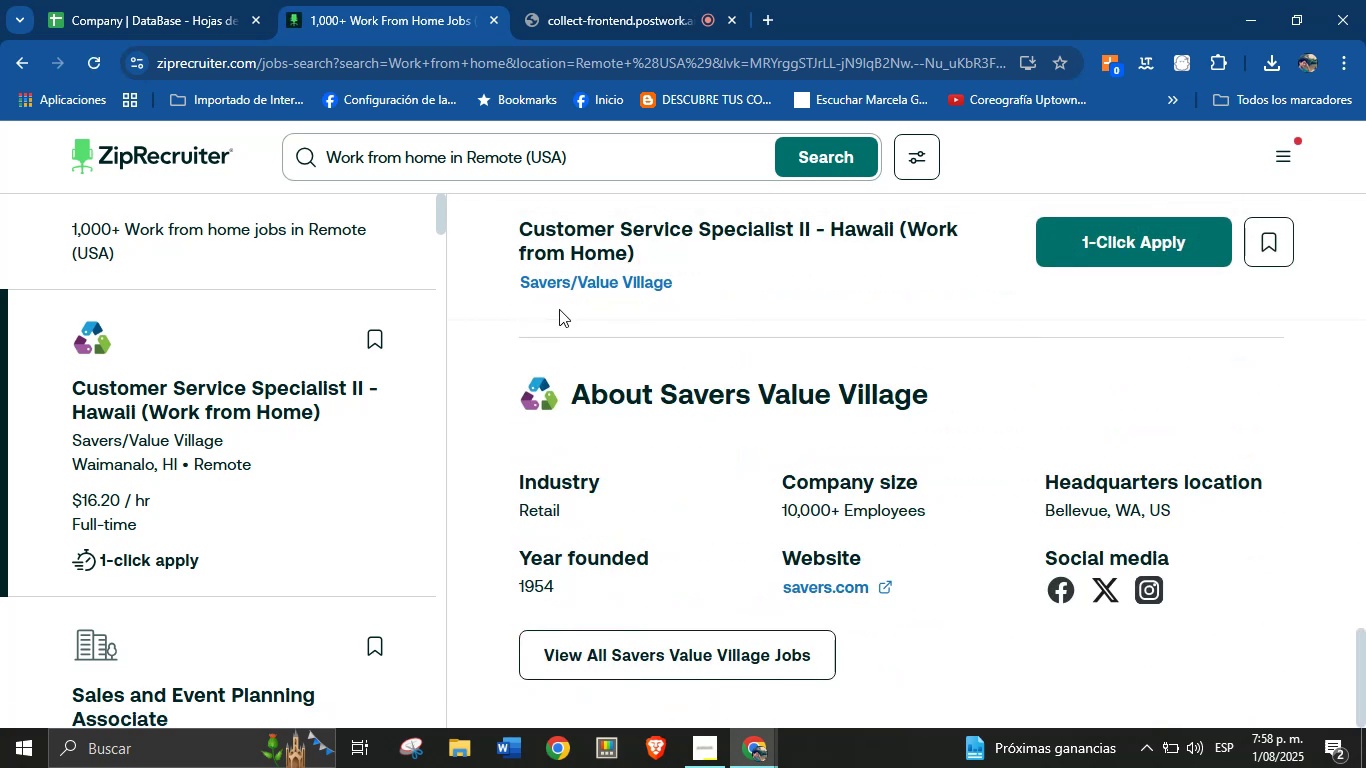 
left_click_drag(start_coordinate=[509, 272], to_coordinate=[675, 281])
 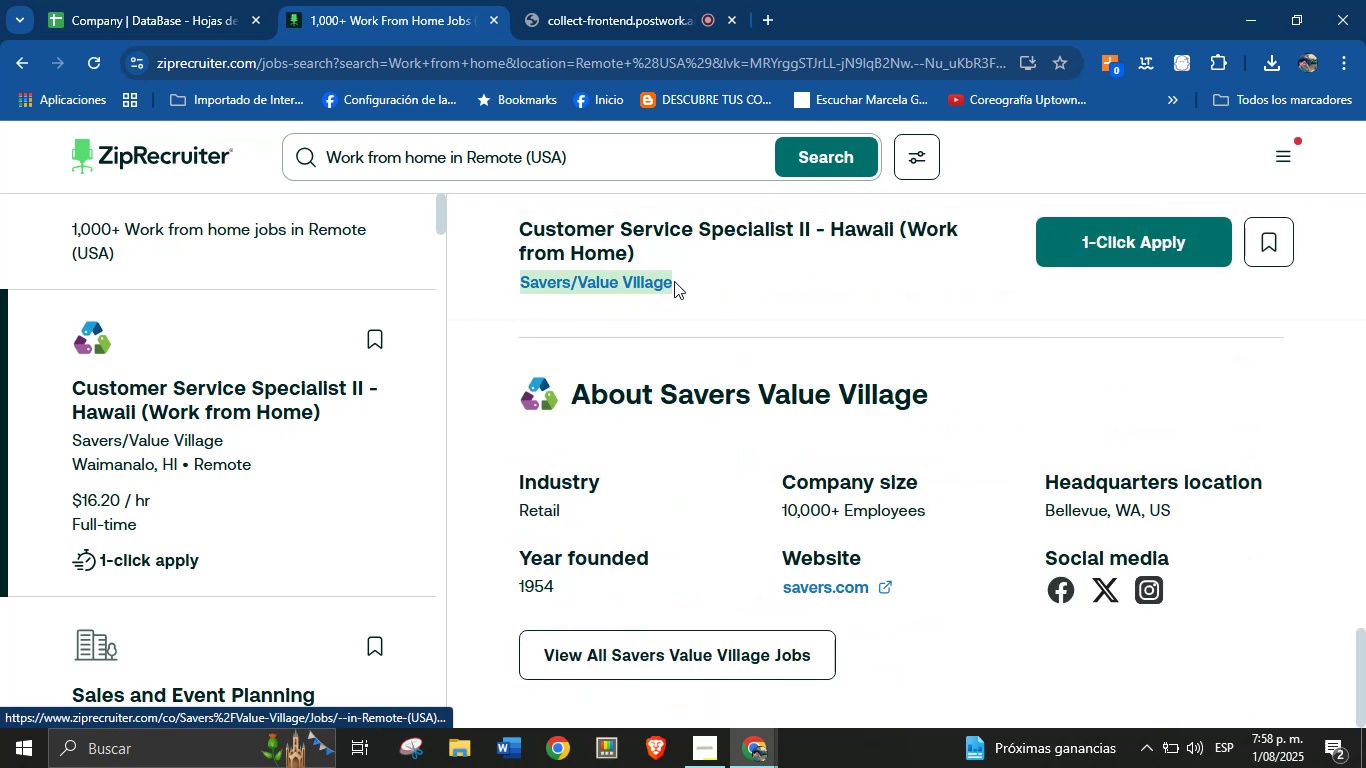 
key(Control+C)
 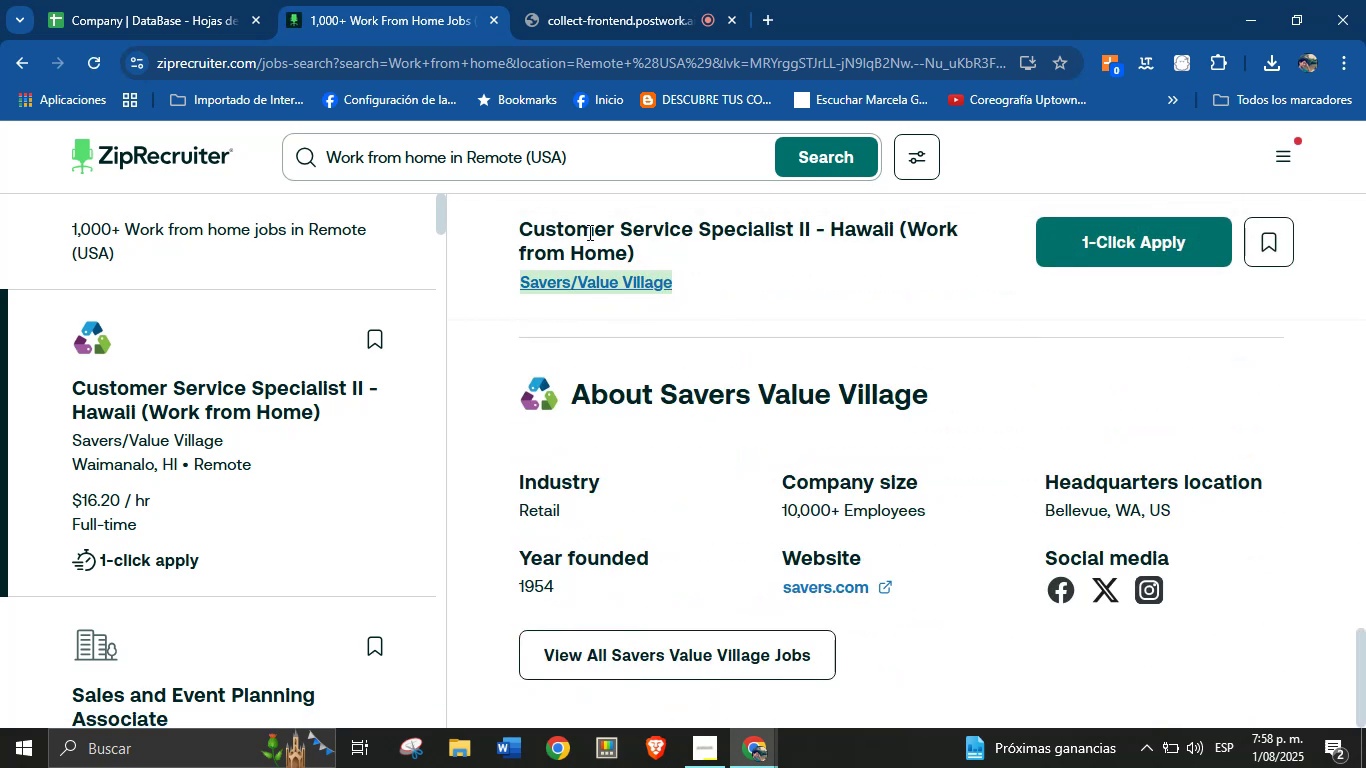 
left_click([157, 0])
 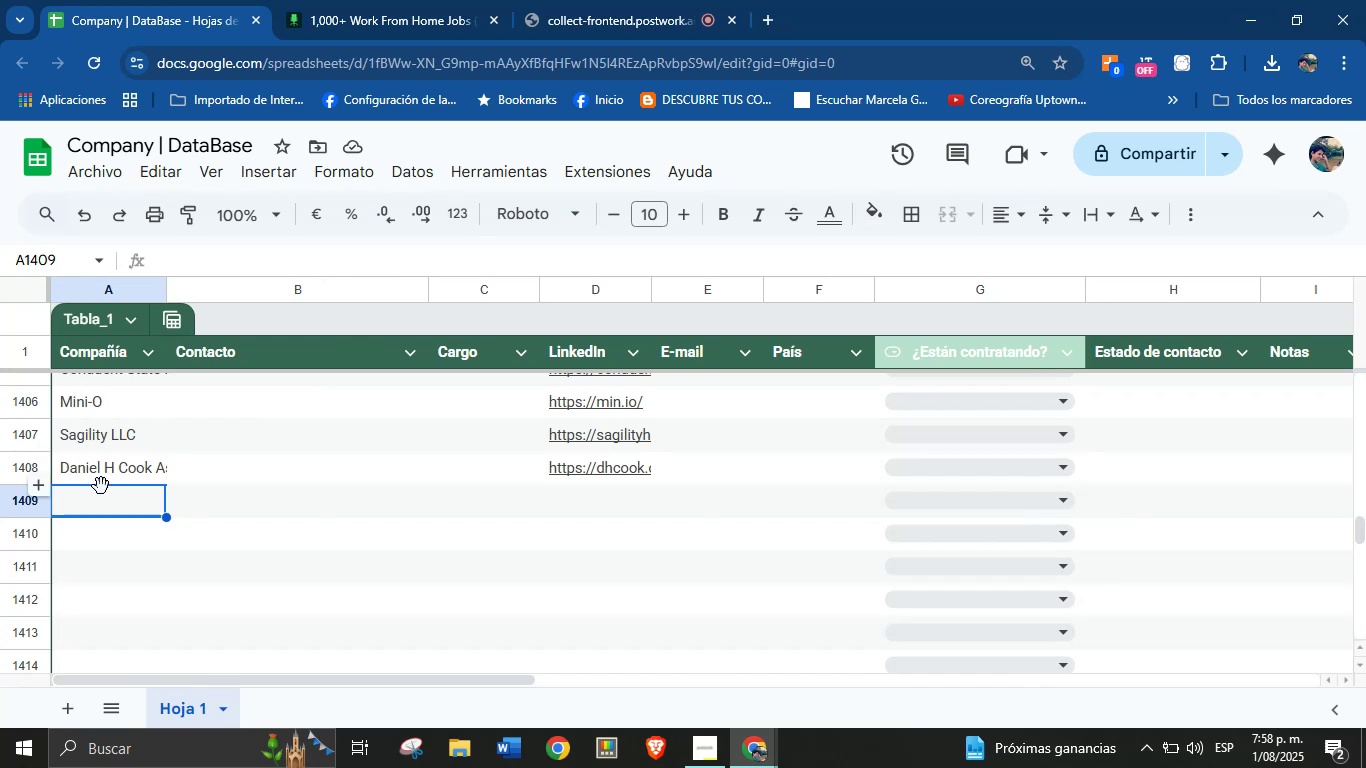 
left_click([101, 499])
 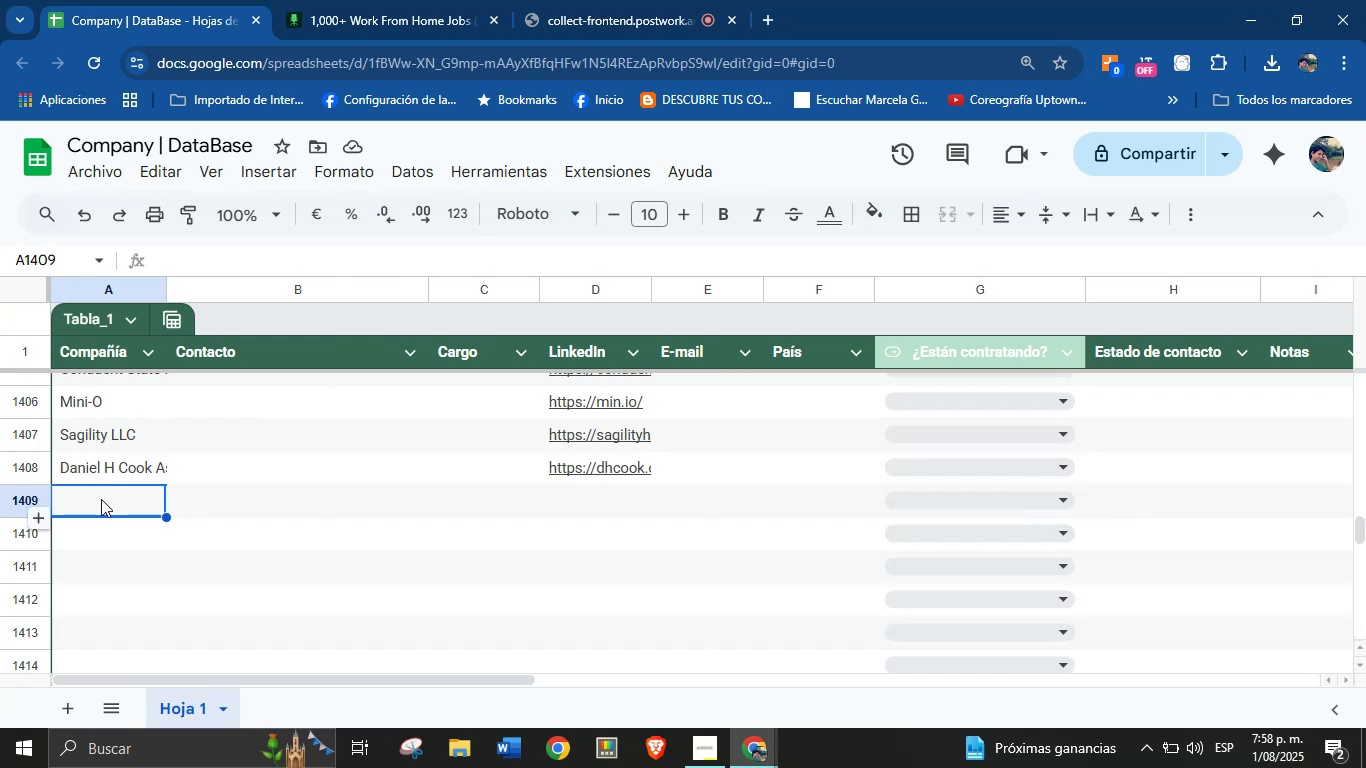 
key(Control+V)
 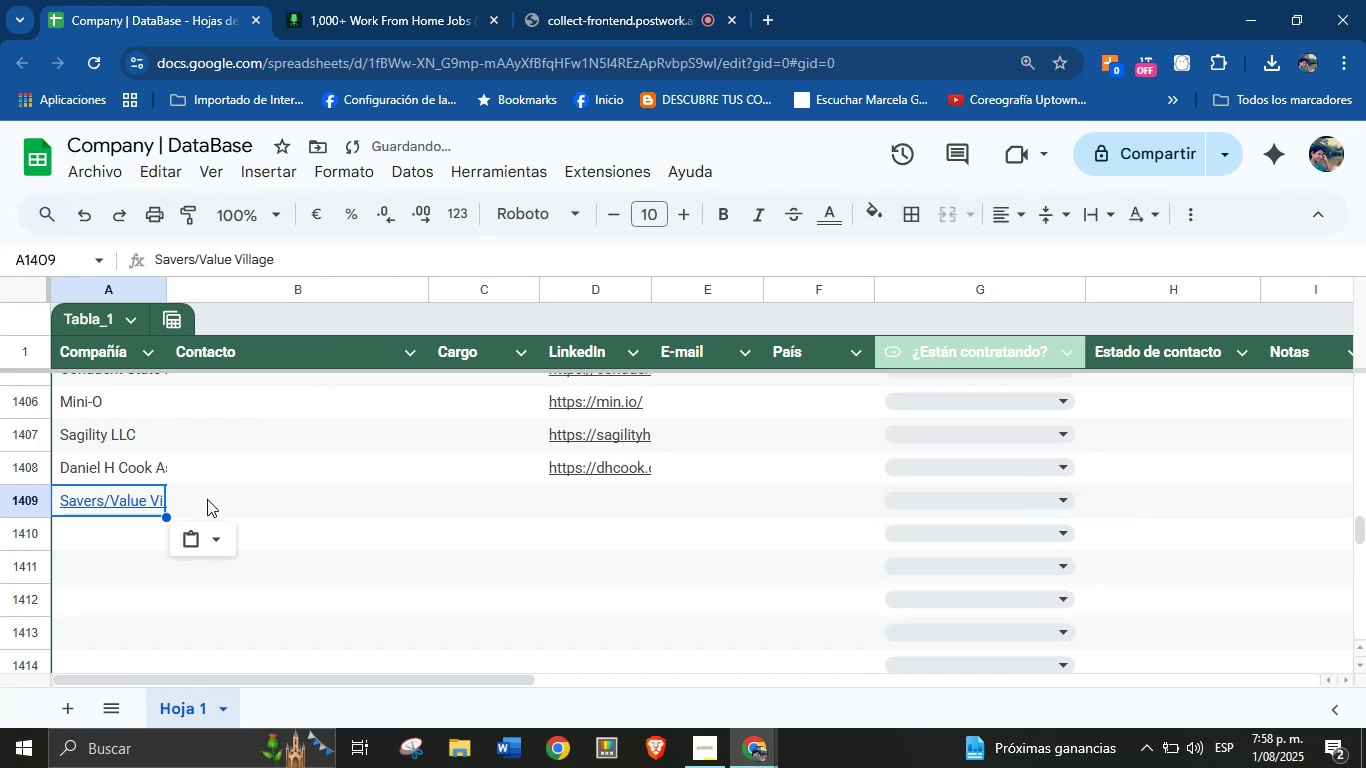 
left_click([214, 534])
 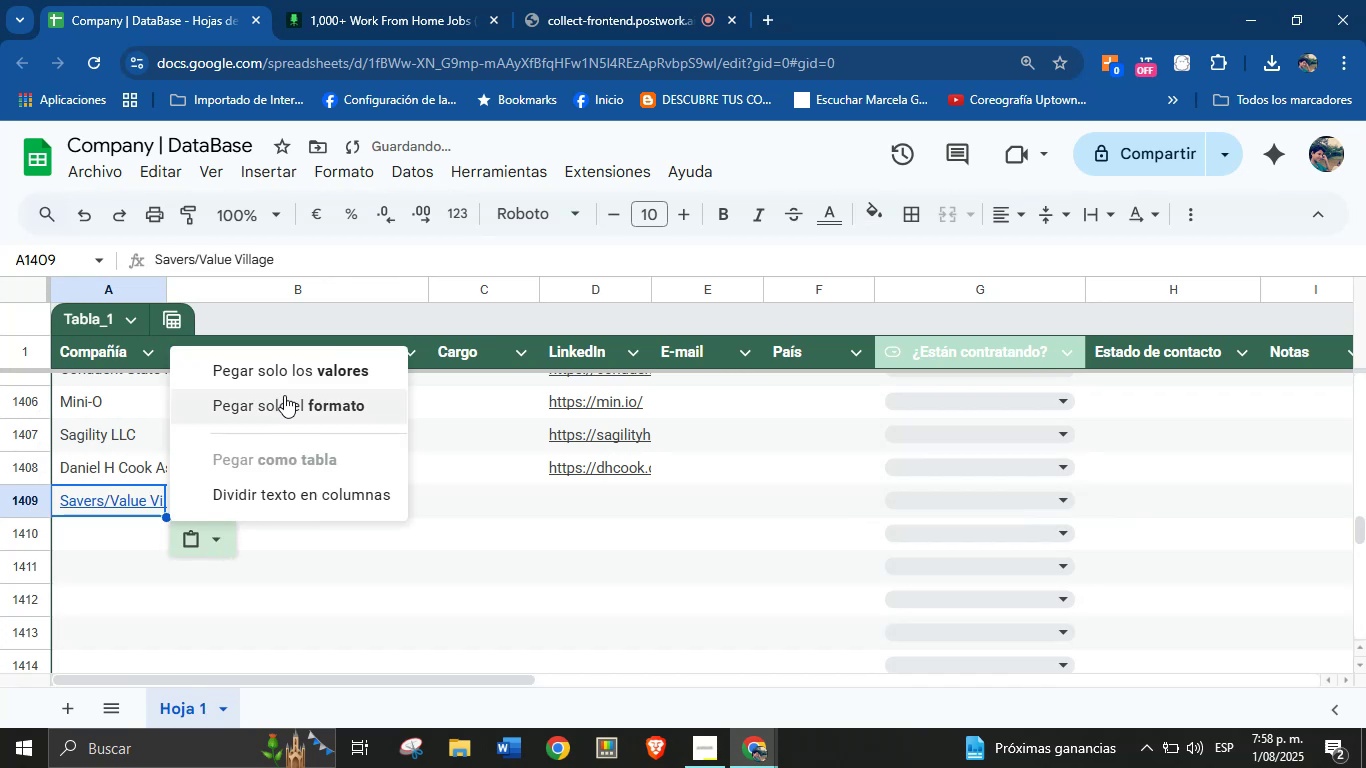 
left_click([290, 372])
 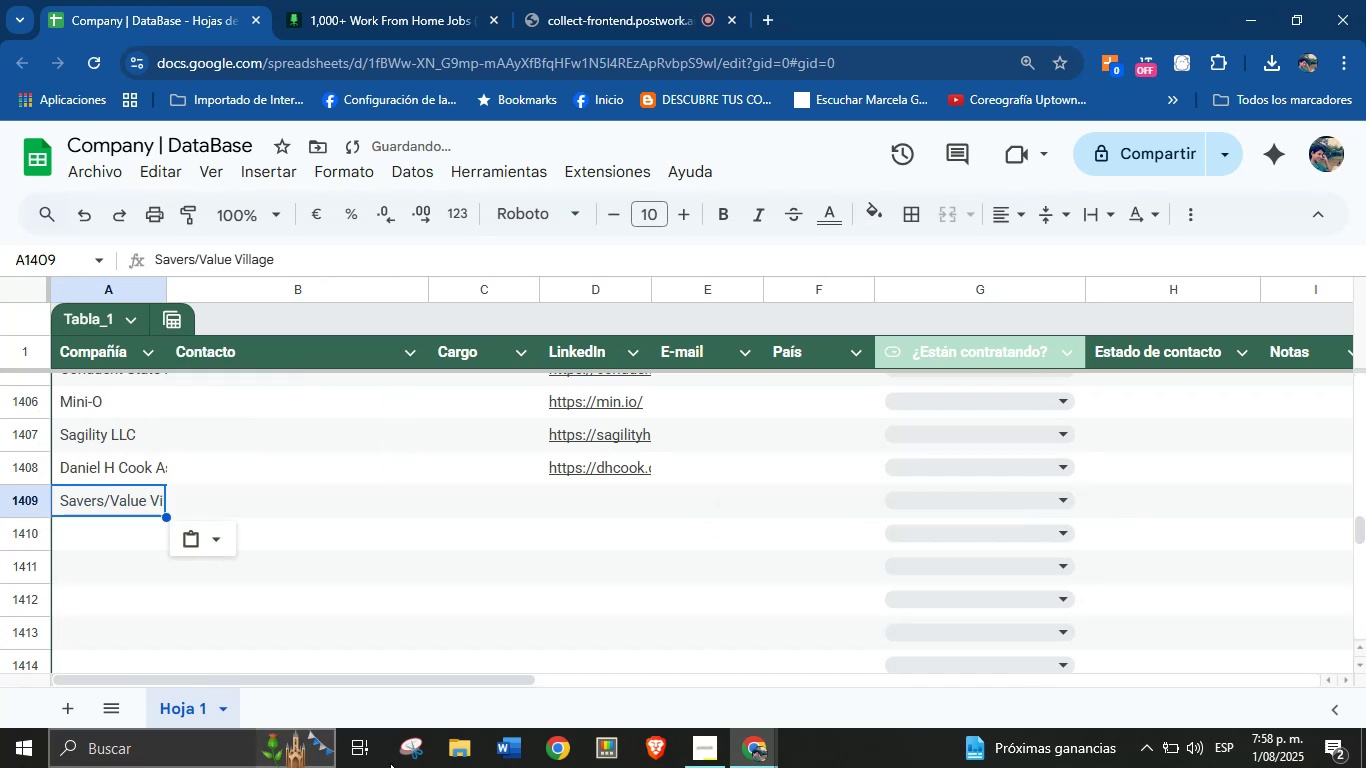 
left_click([352, 0])
 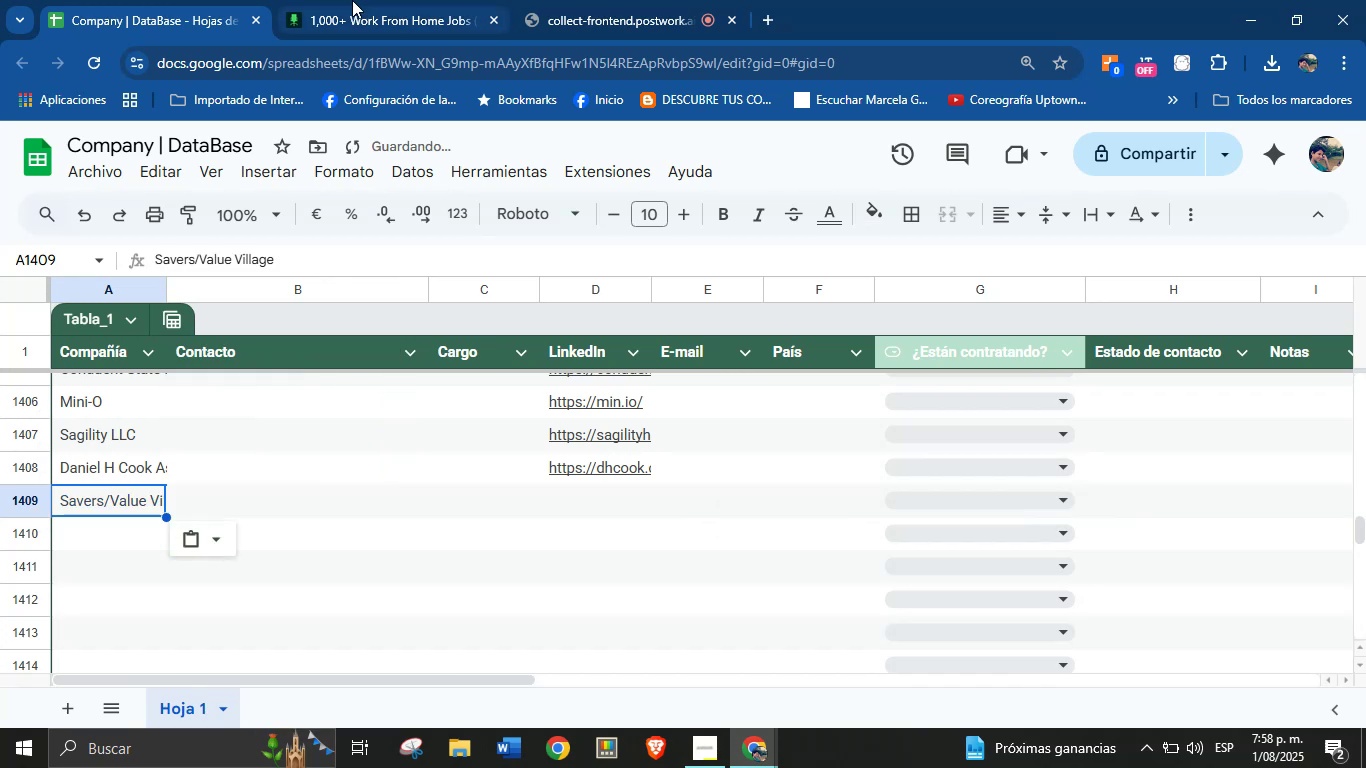 
scroll: coordinate [794, 544], scroll_direction: down, amount: 7.0
 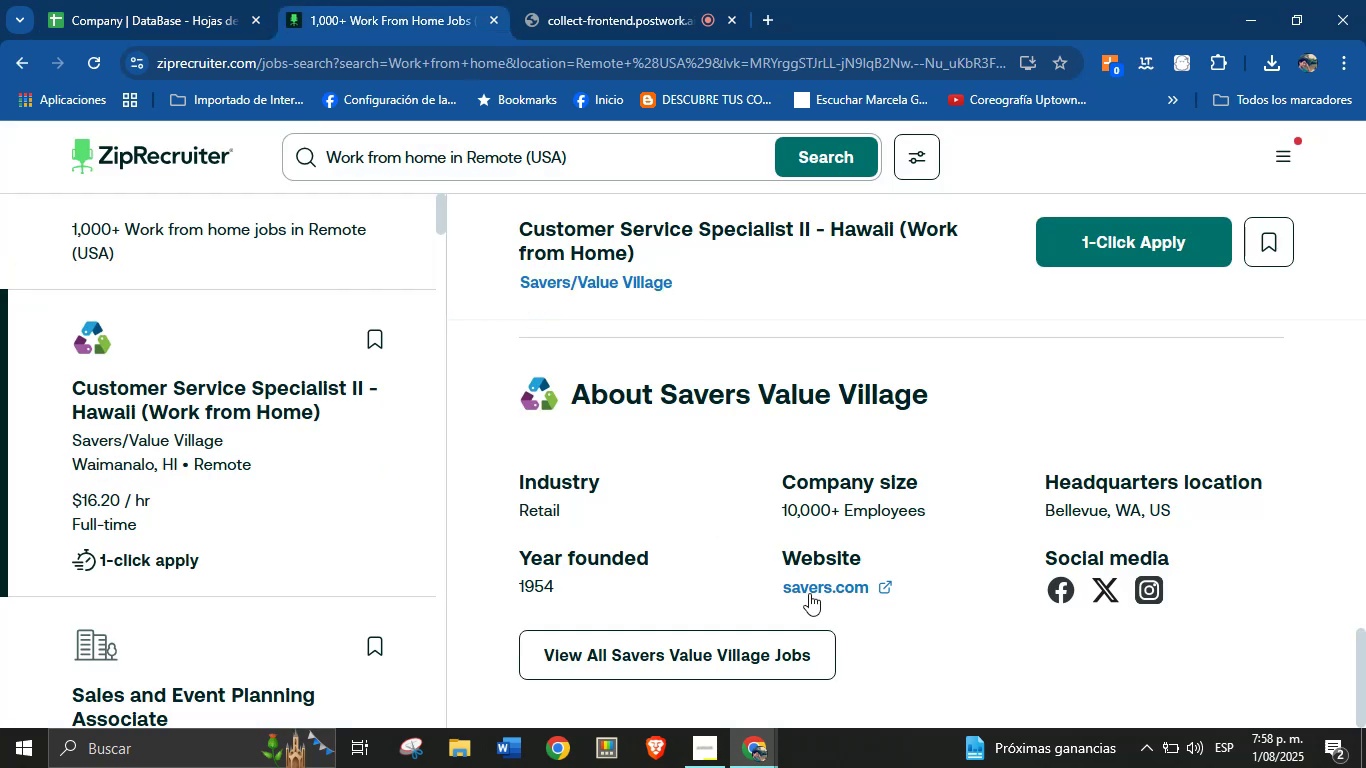 
right_click([809, 594])
 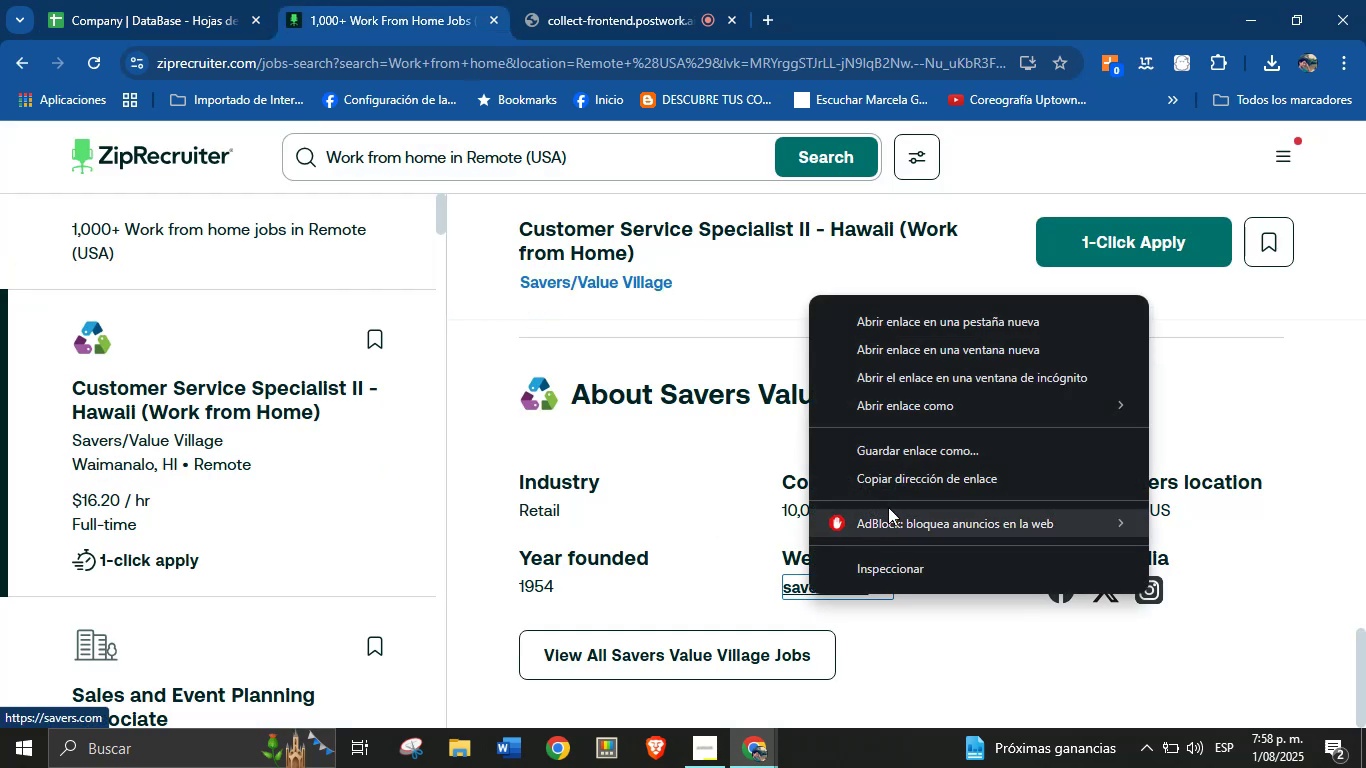 
left_click([919, 483])
 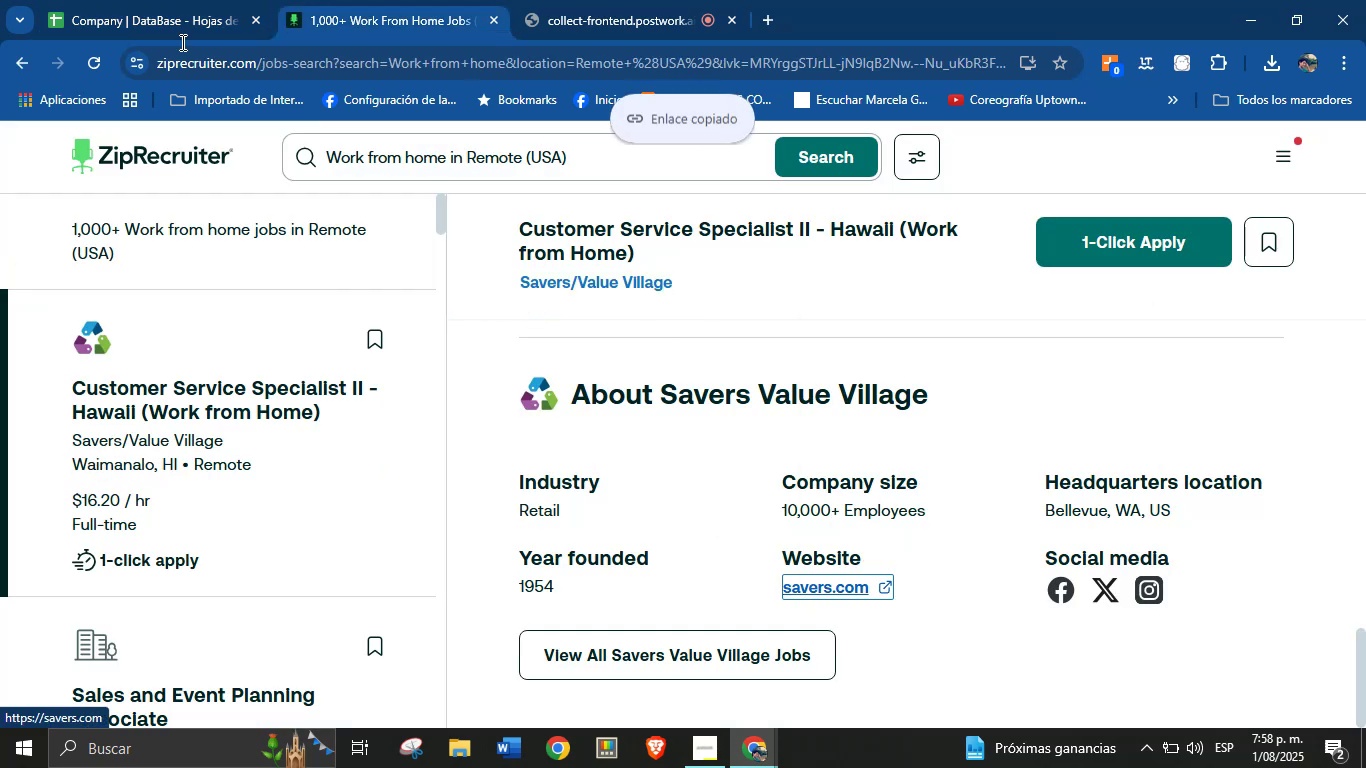 
left_click([60, 0])
 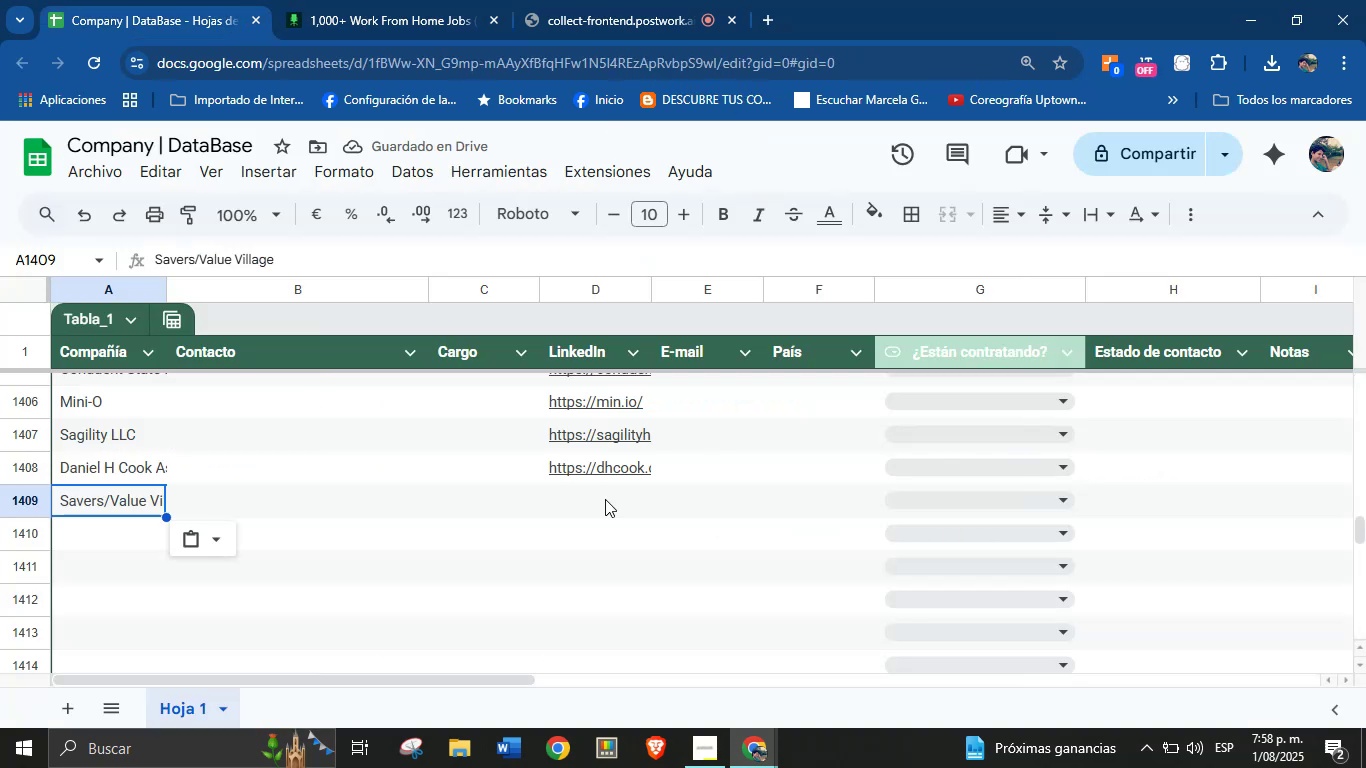 
left_click([605, 500])
 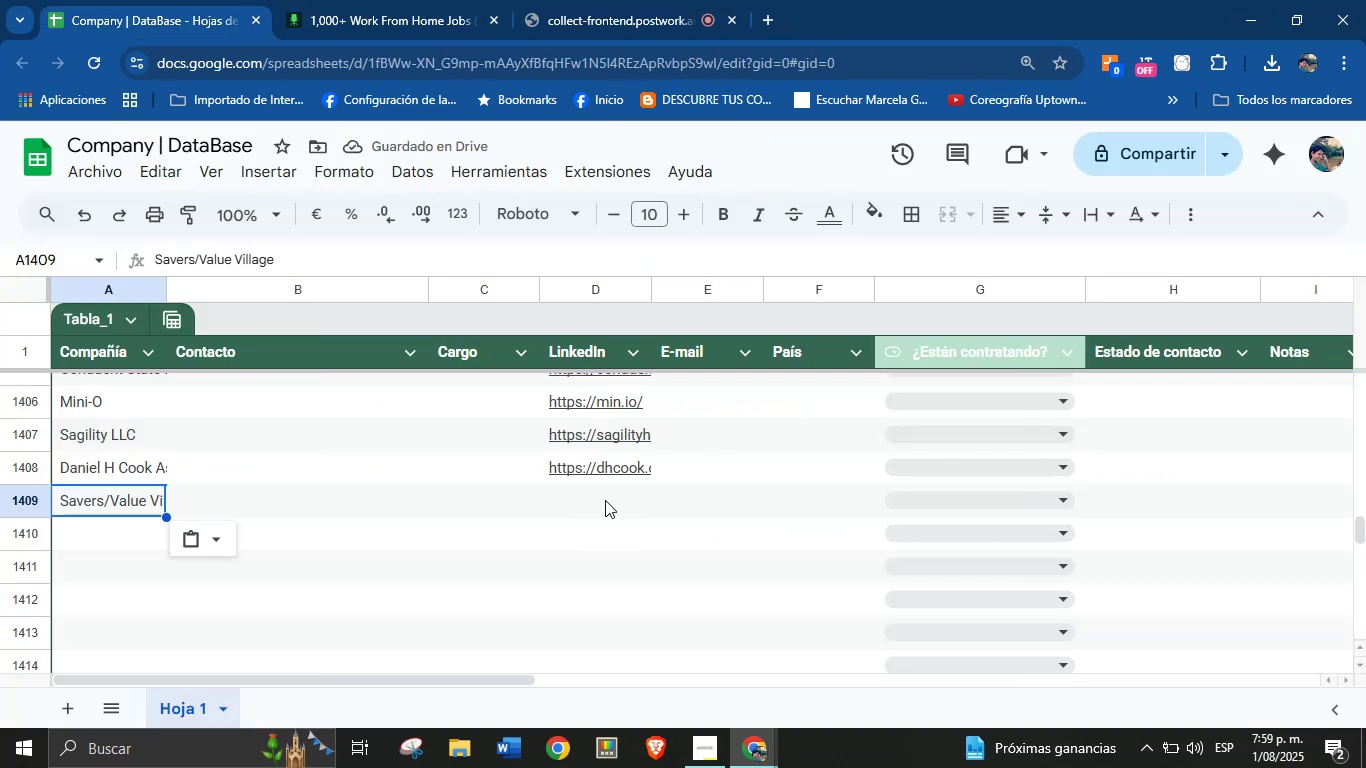 
key(Control+V)
 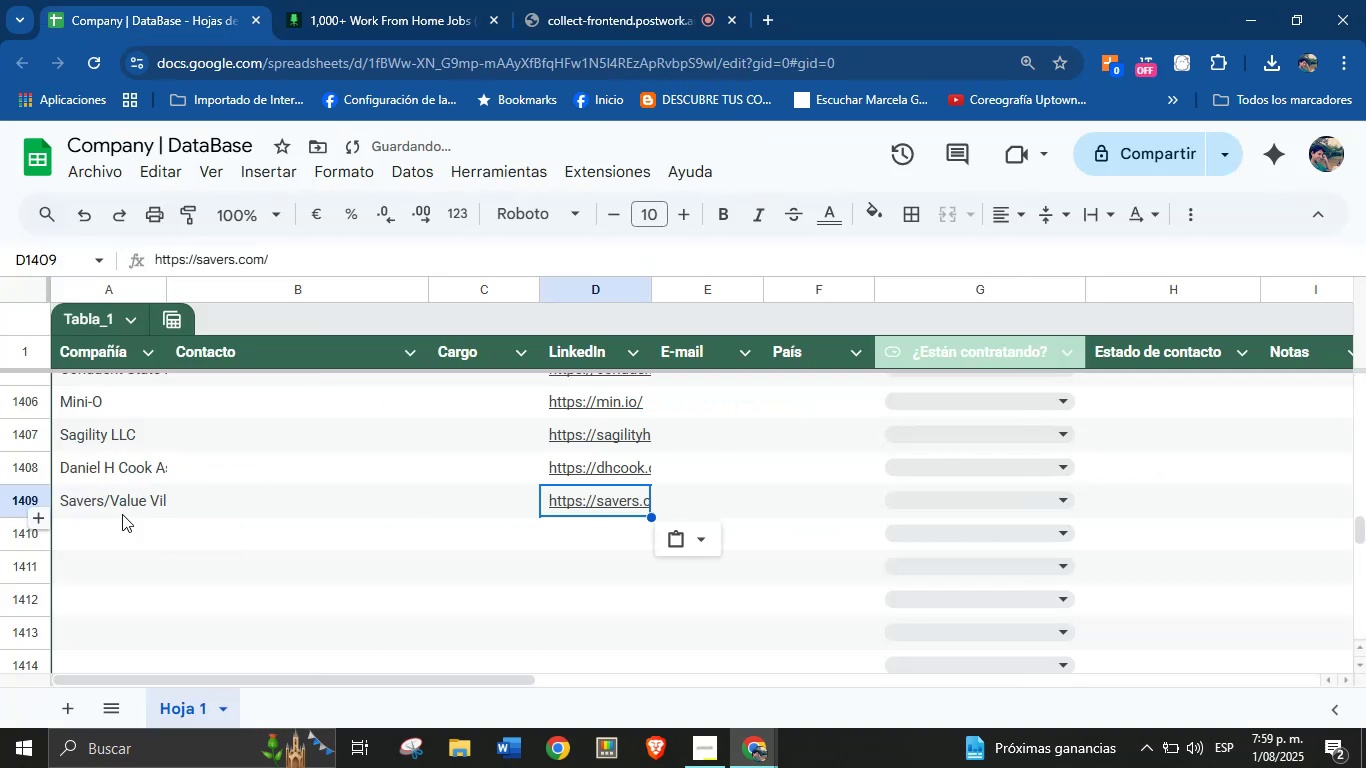 
left_click([104, 530])
 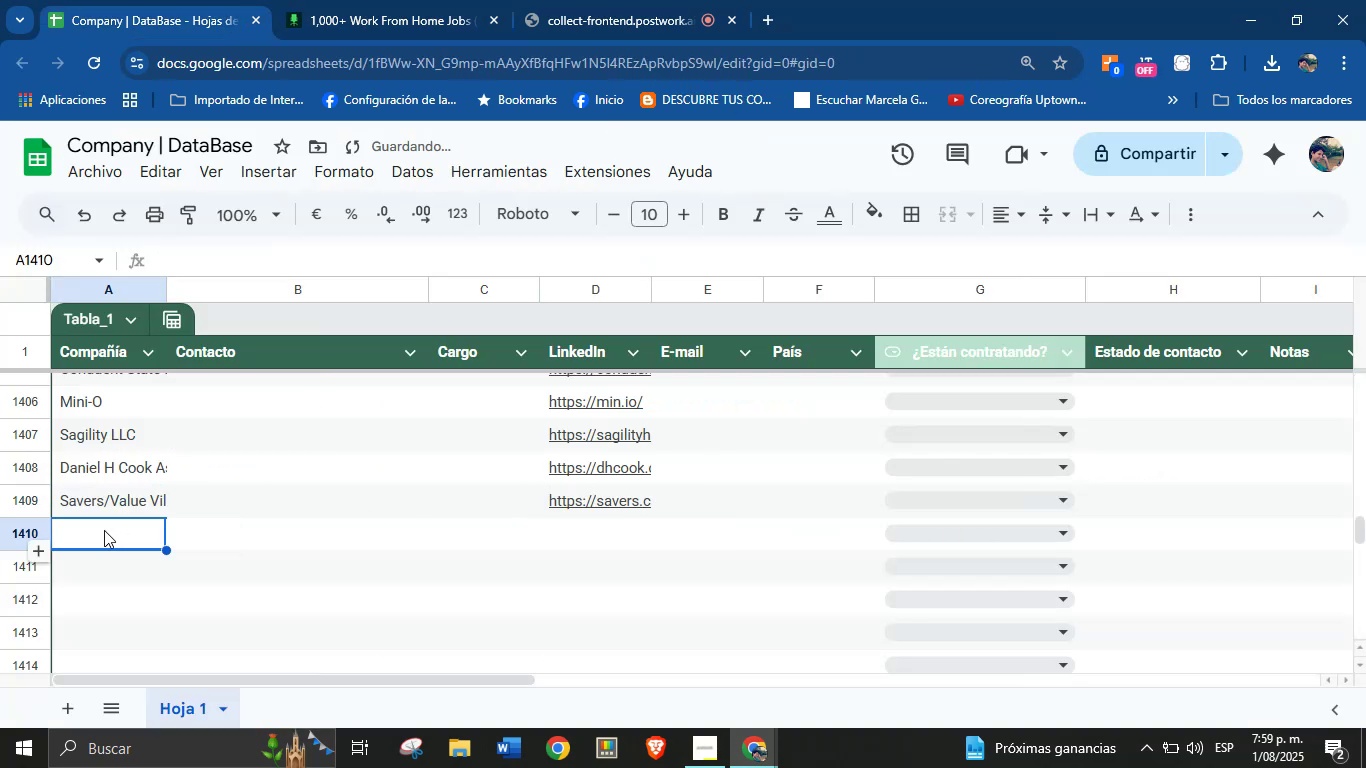 
scroll: coordinate [104, 530], scroll_direction: down, amount: 1.0
 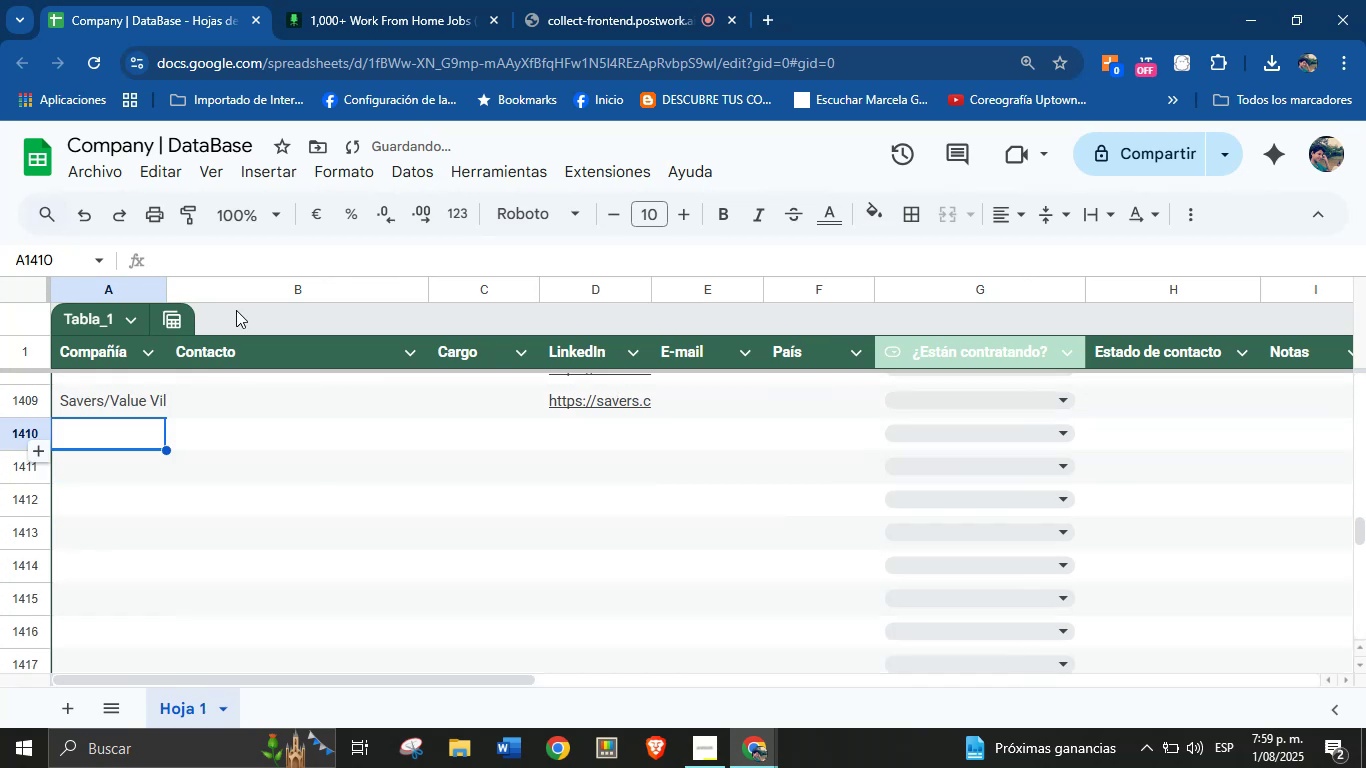 
left_click([335, 0])
 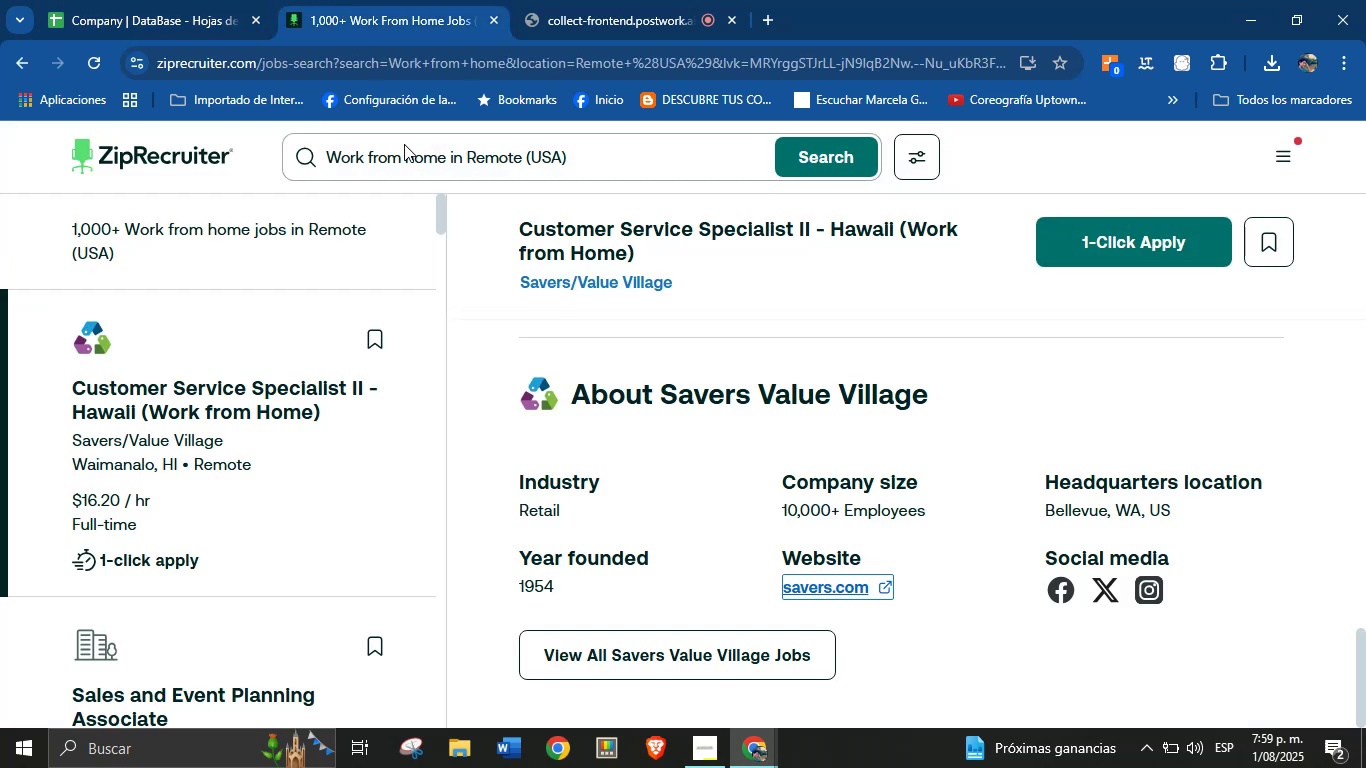 
scroll: coordinate [152, 488], scroll_direction: down, amount: 2.0
 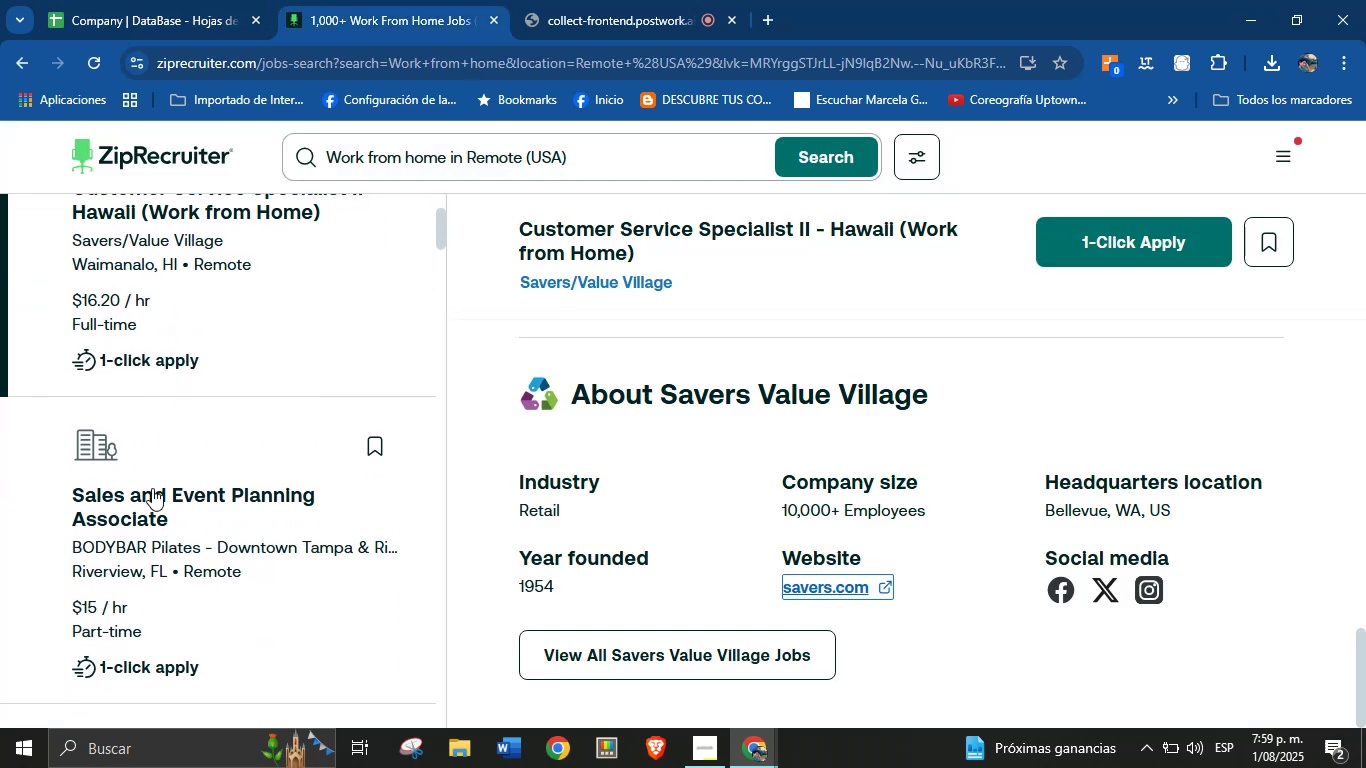 
left_click([114, 461])
 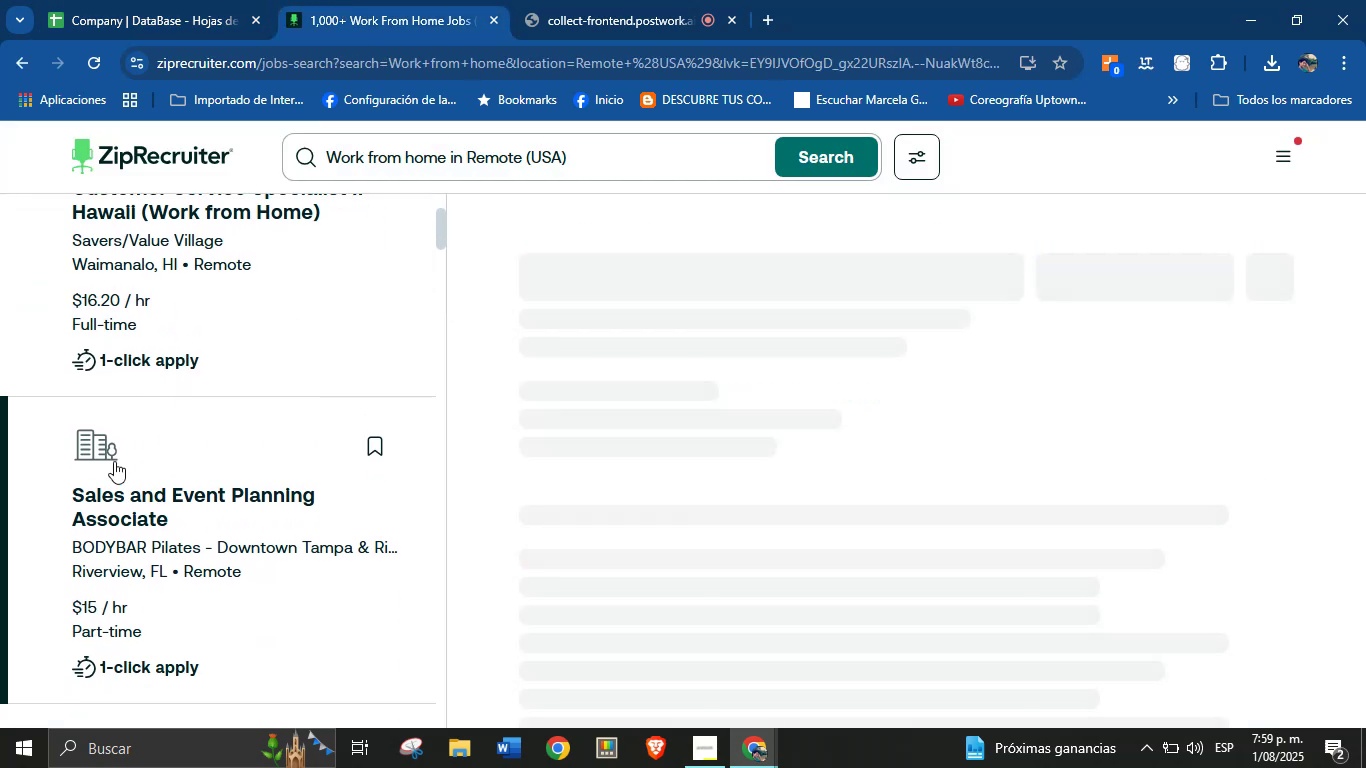 
scroll: coordinate [335, 497], scroll_direction: down, amount: 29.0
 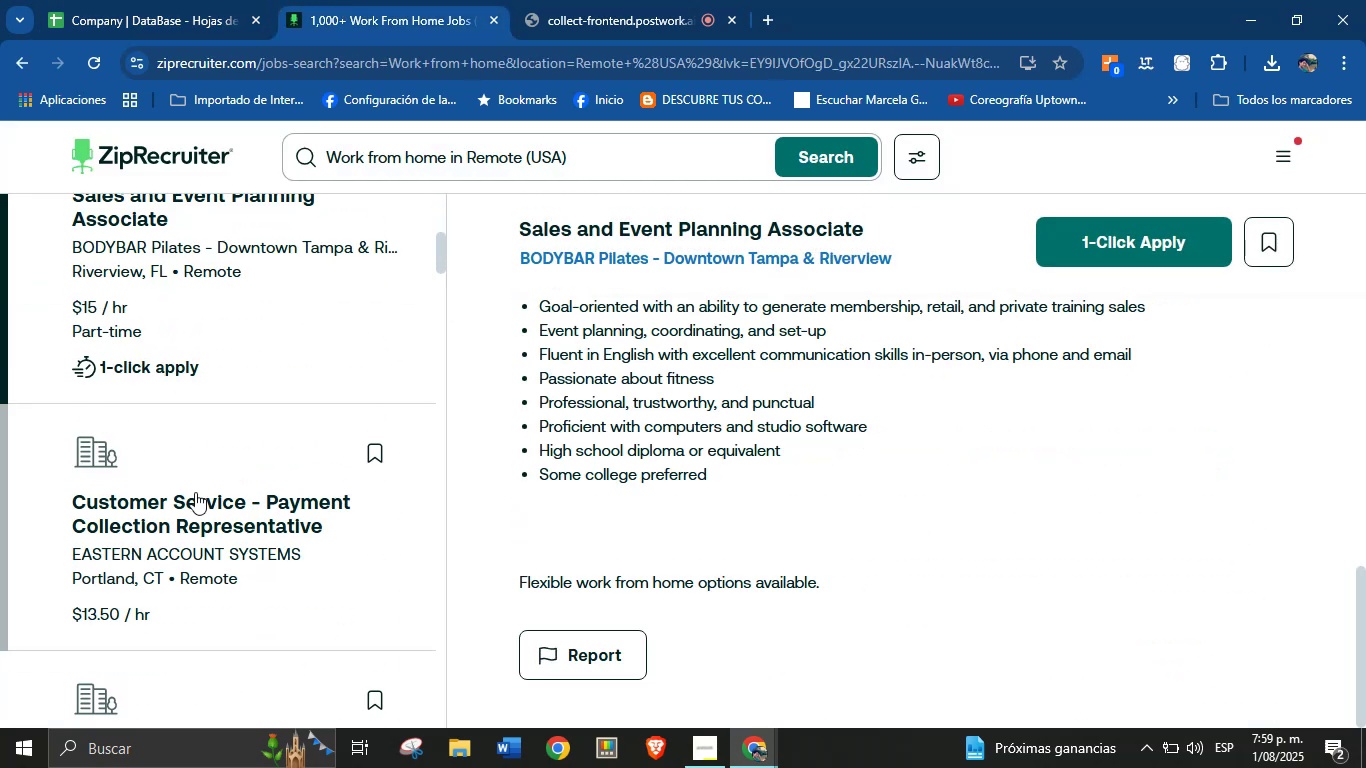 
left_click([88, 457])
 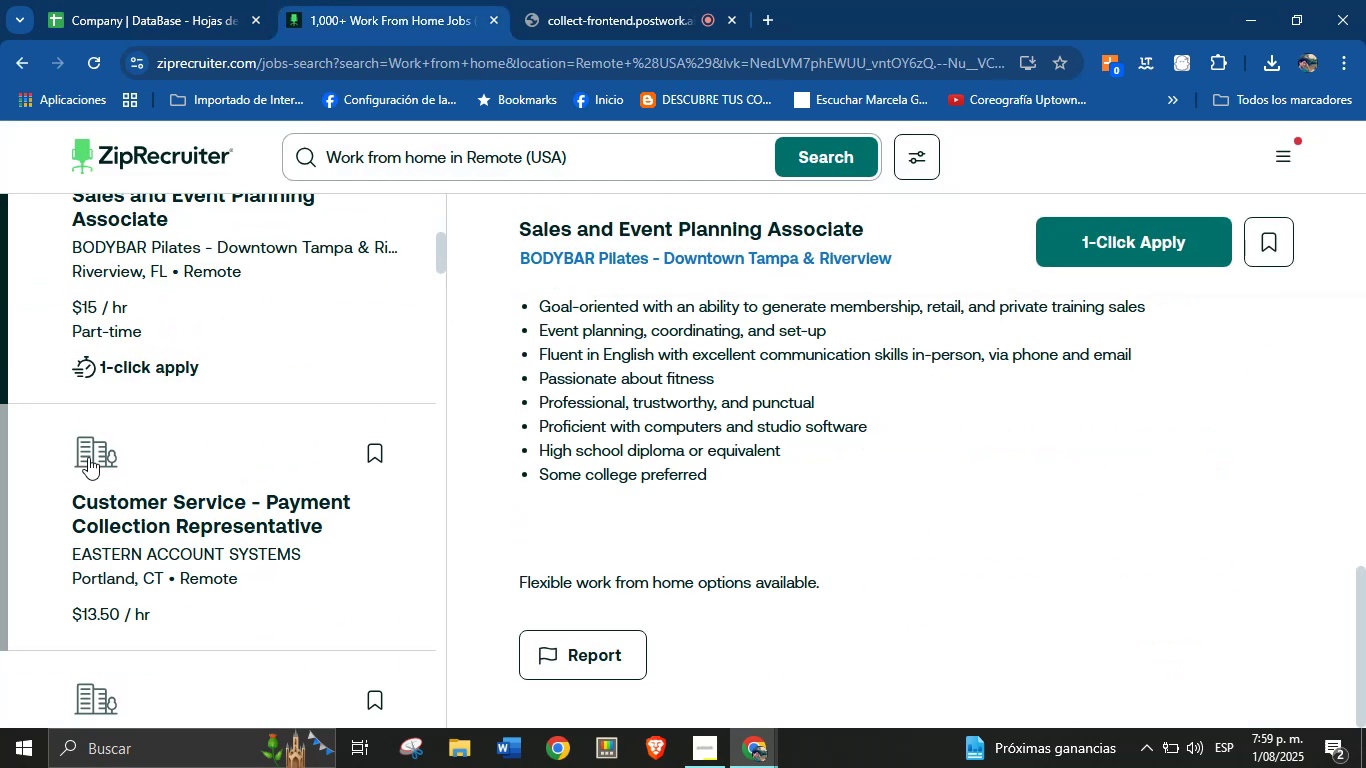 
scroll: coordinate [764, 430], scroll_direction: down, amount: 129.0
 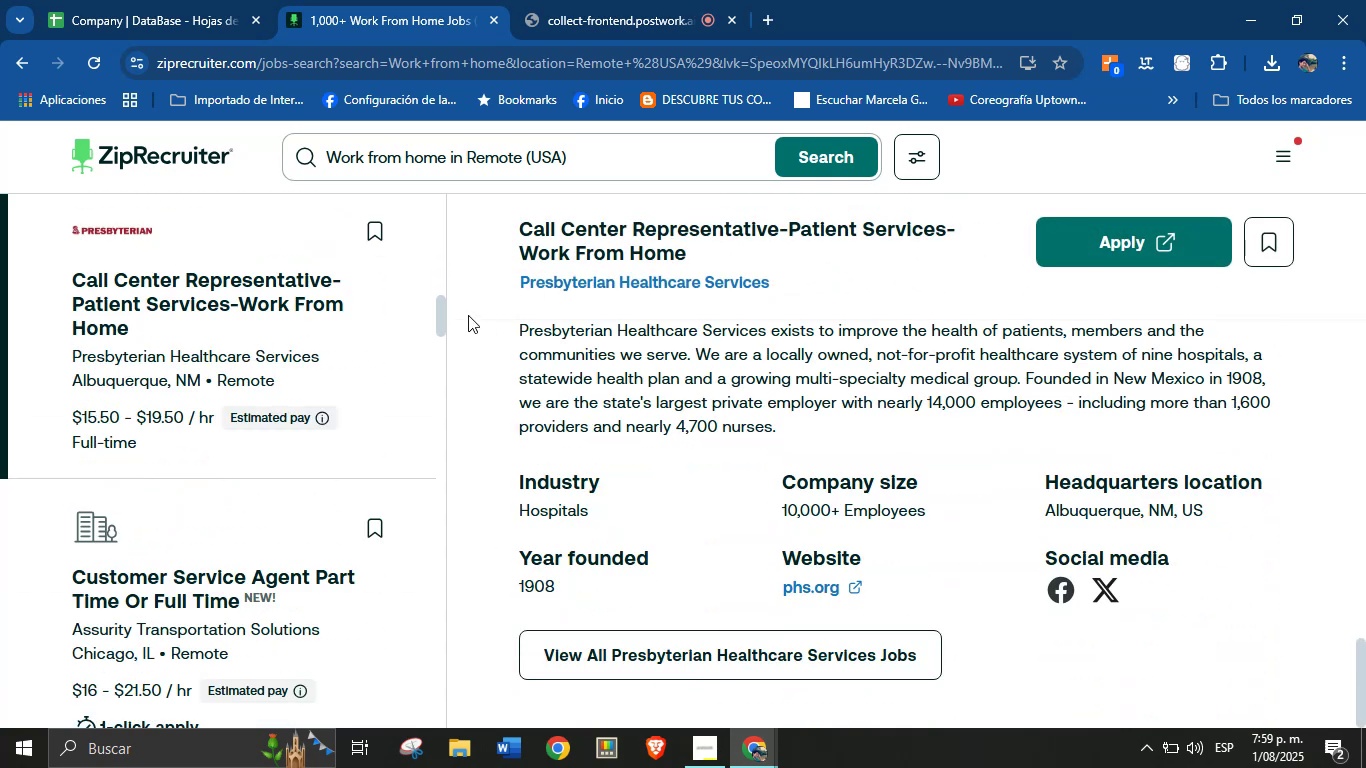 
left_click_drag(start_coordinate=[510, 275], to_coordinate=[768, 270])
 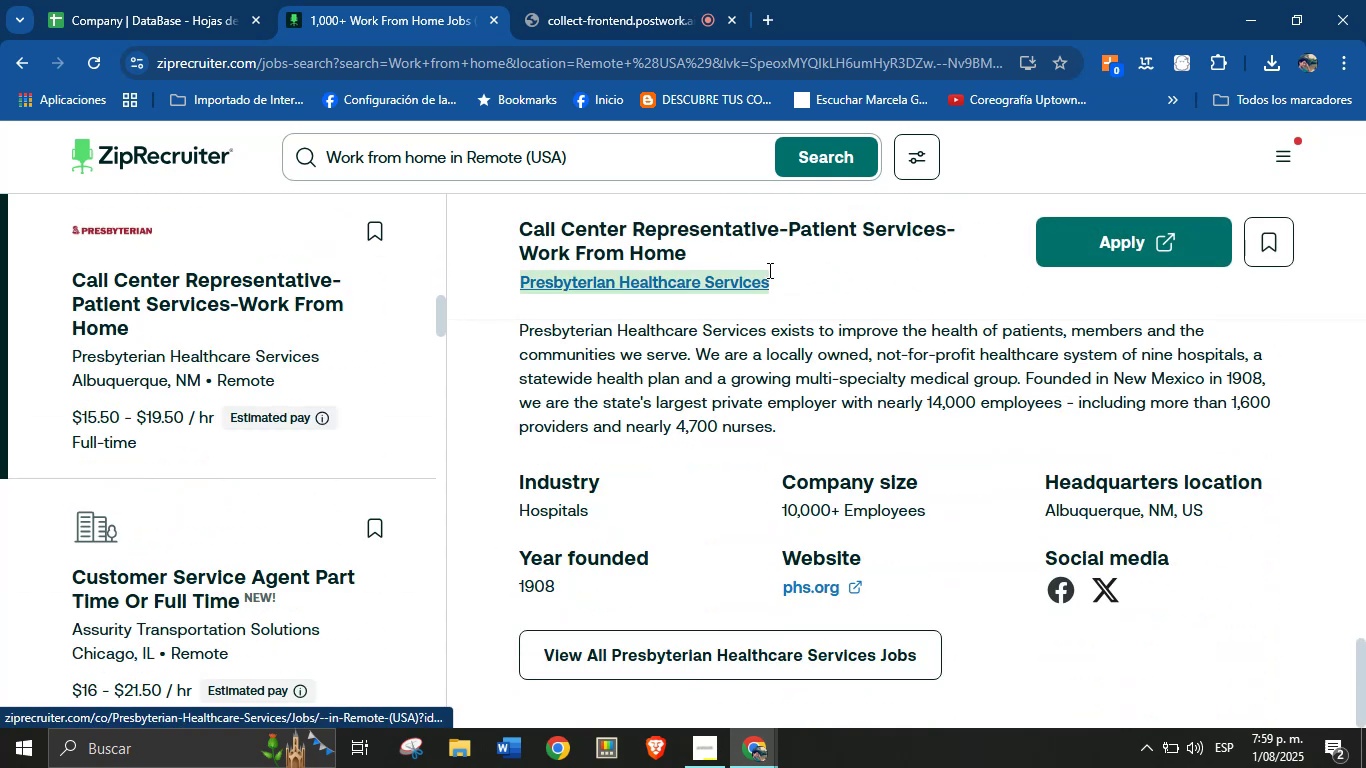 
key(Control+C)
 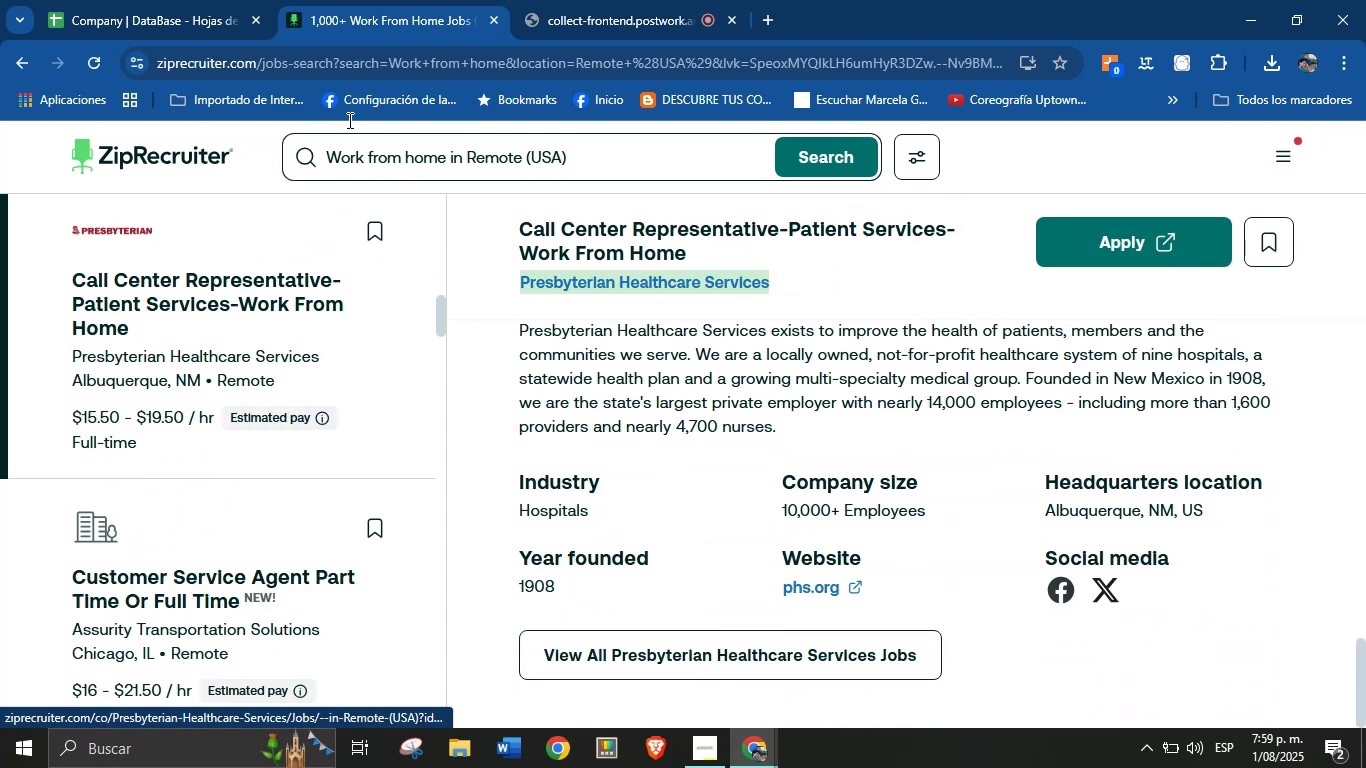 
left_click([173, 0])
 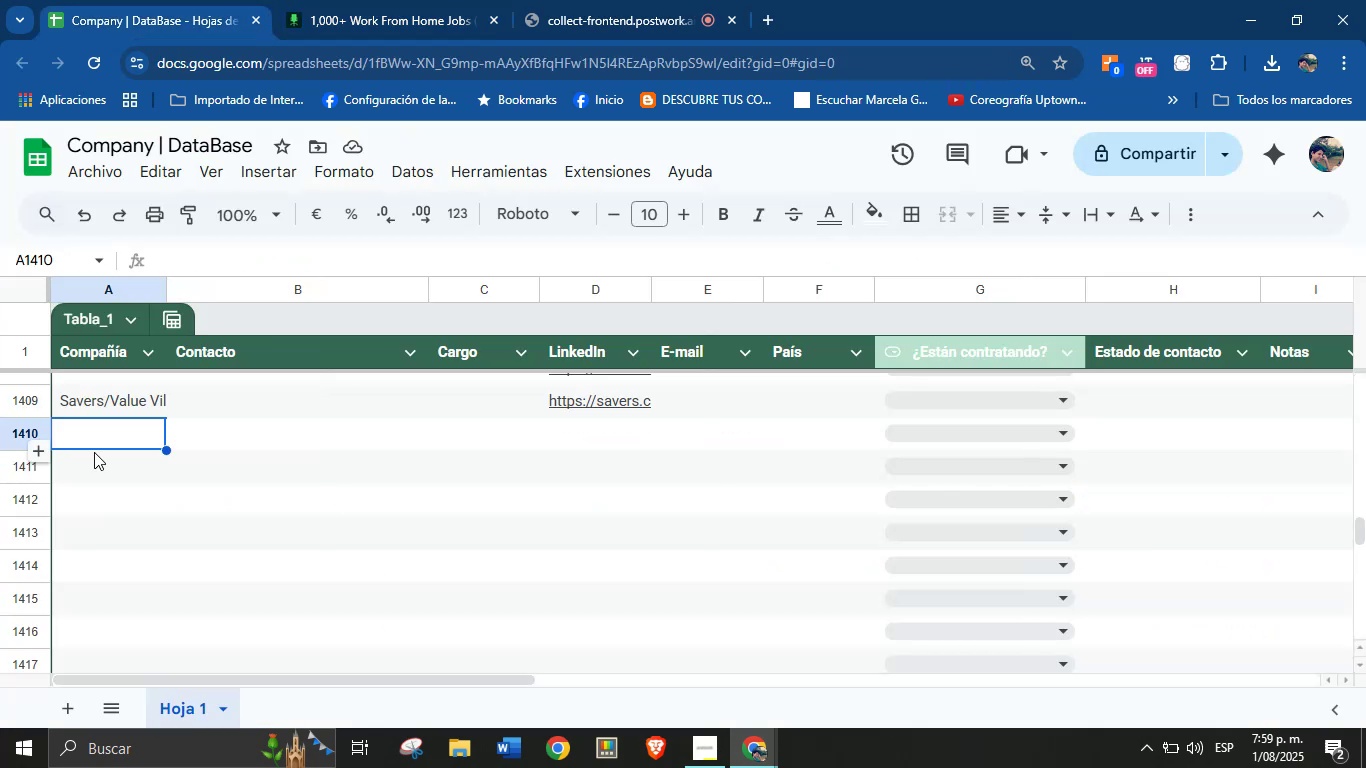 
left_click([110, 424])
 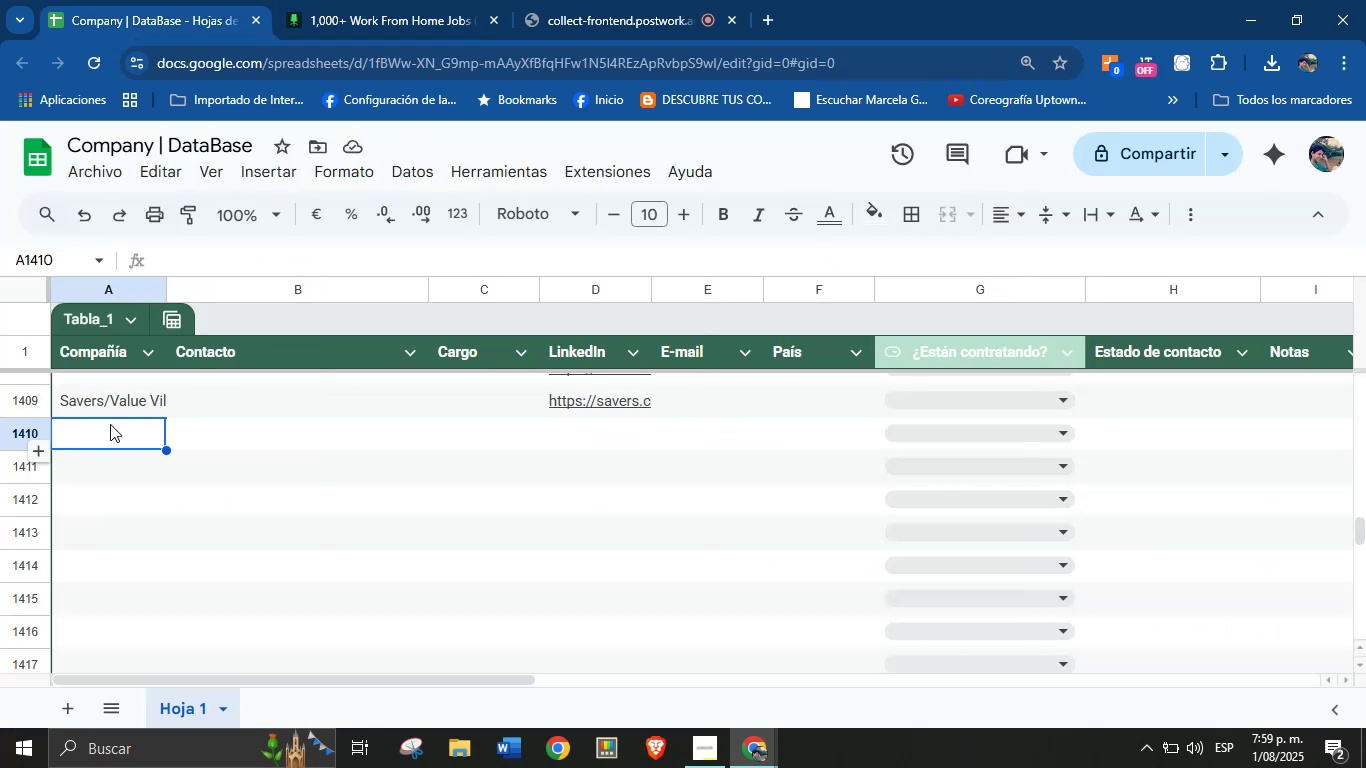 
key(Control+V)
 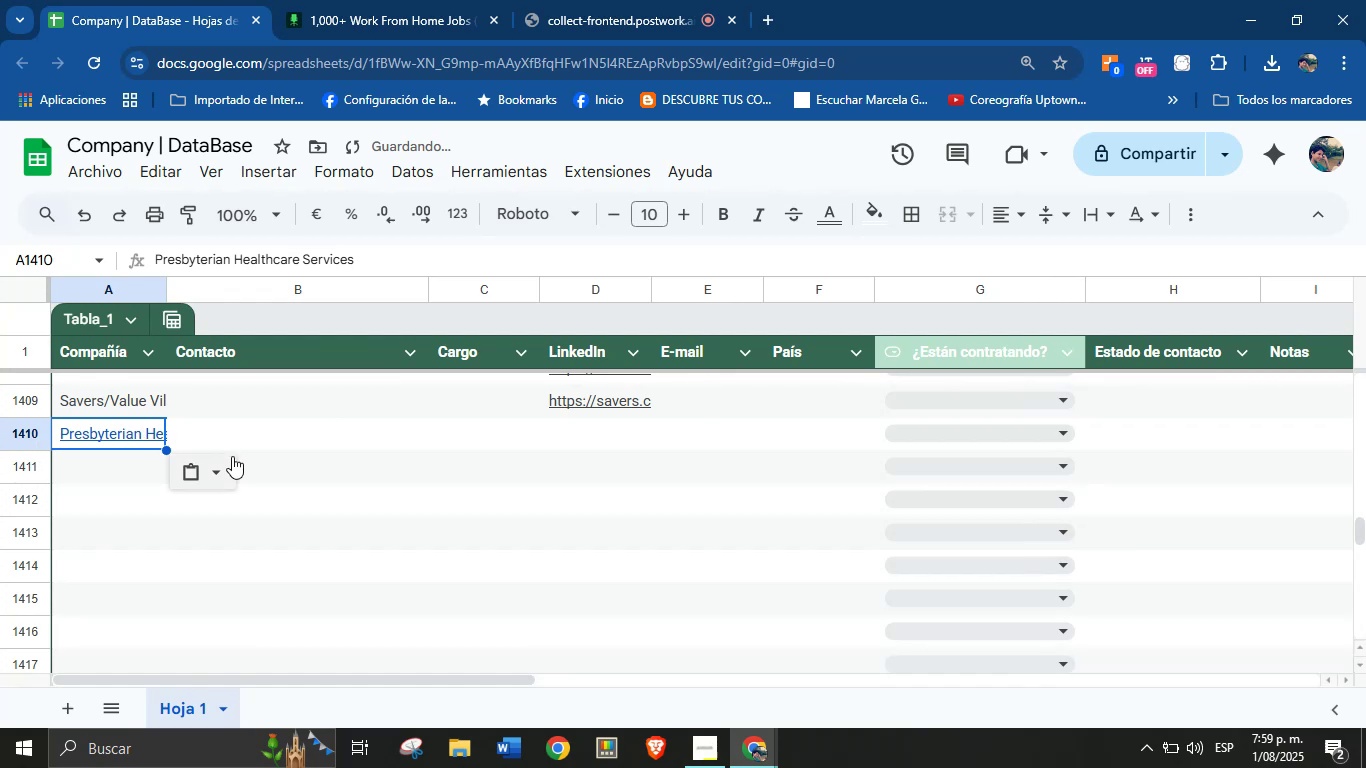 
left_click([226, 471])
 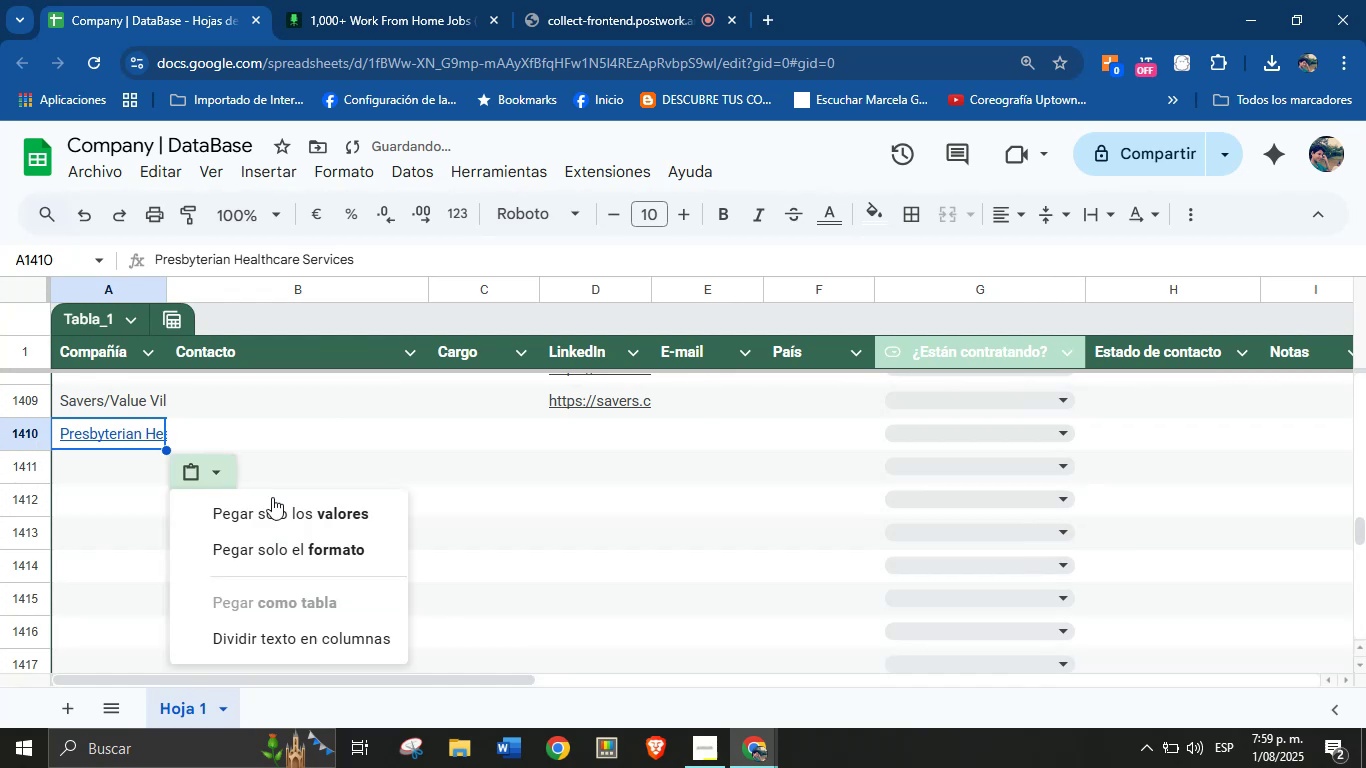 
left_click([275, 507])
 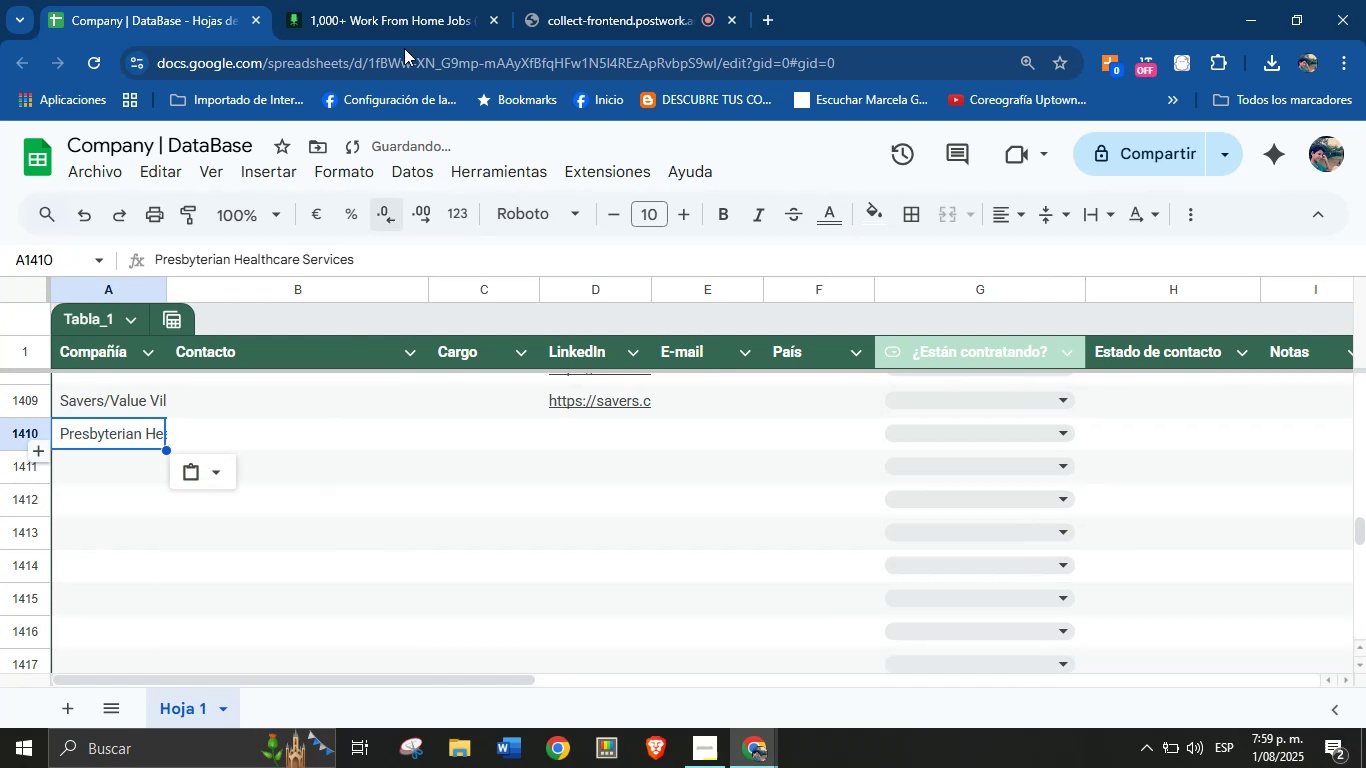 
left_click([409, 0])
 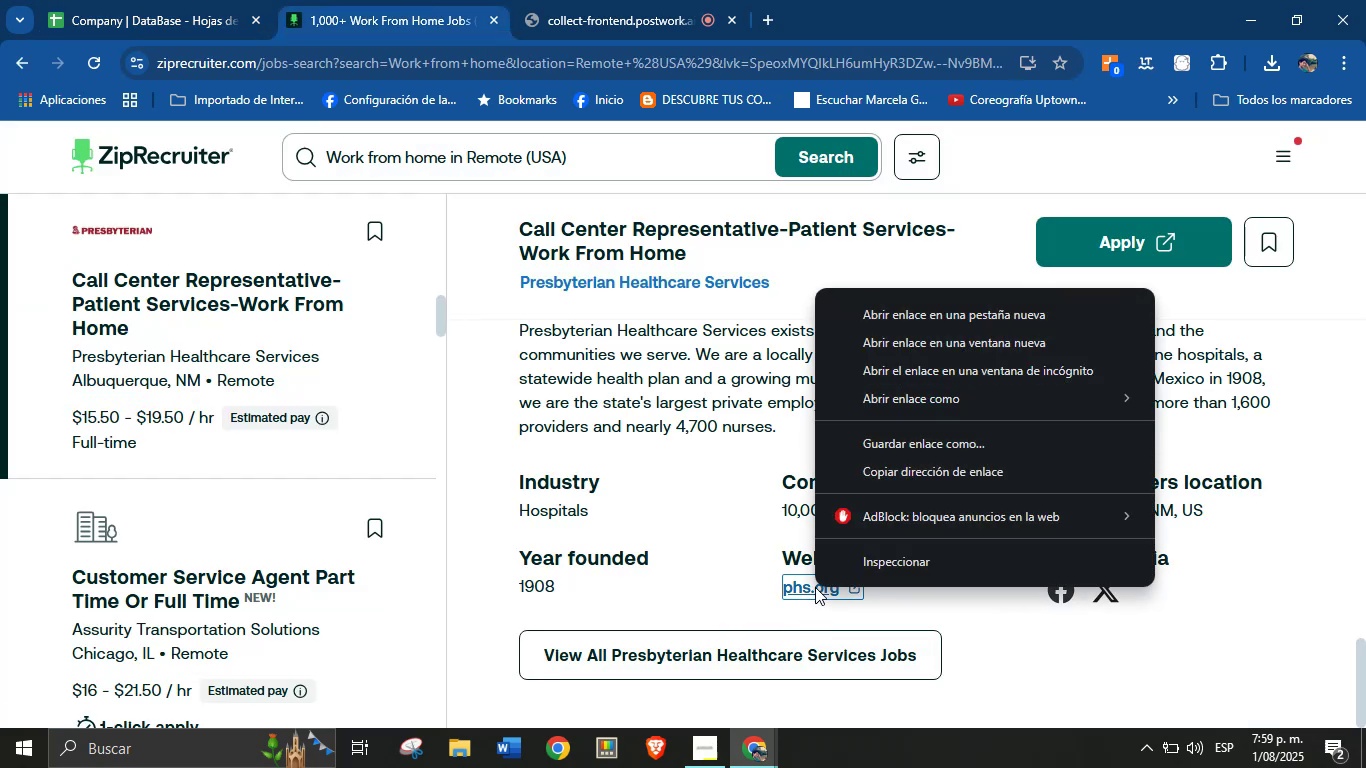 
left_click([907, 473])
 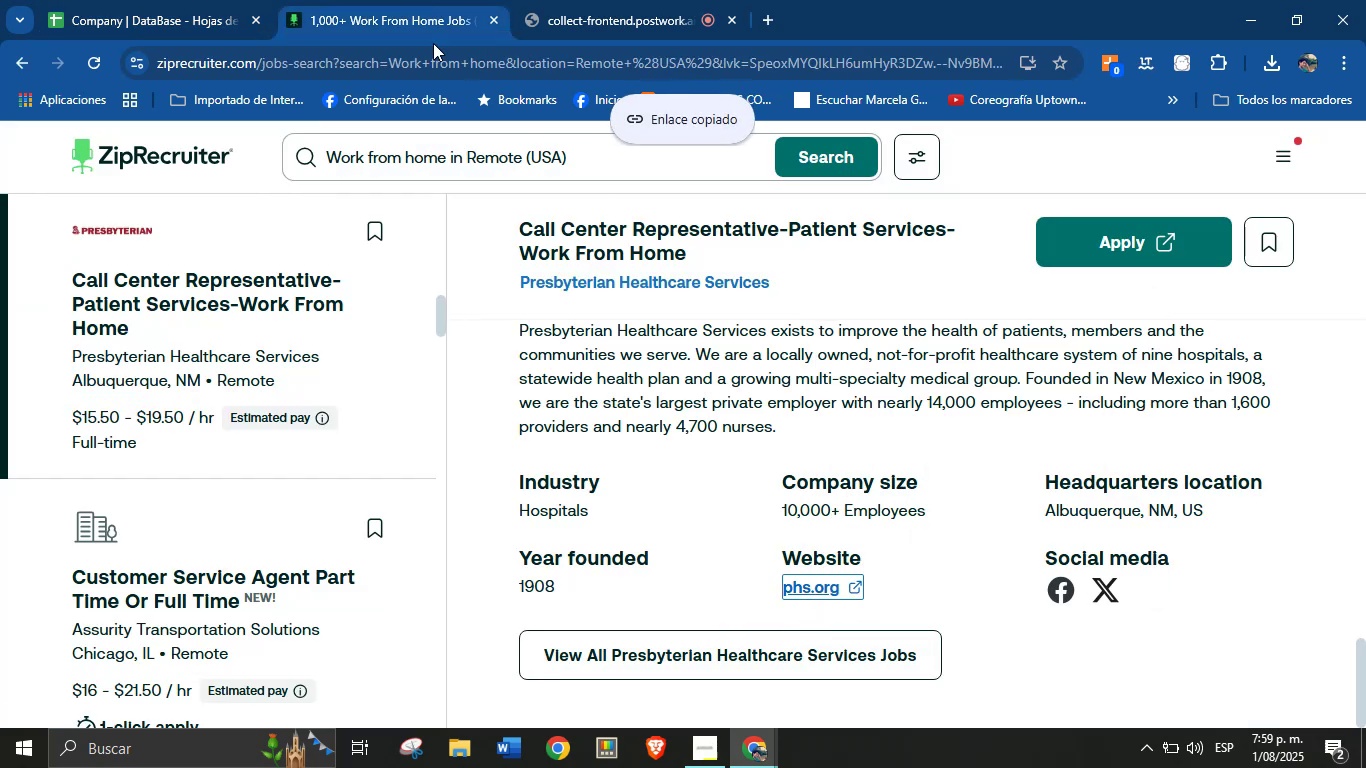 
left_click([206, 0])
 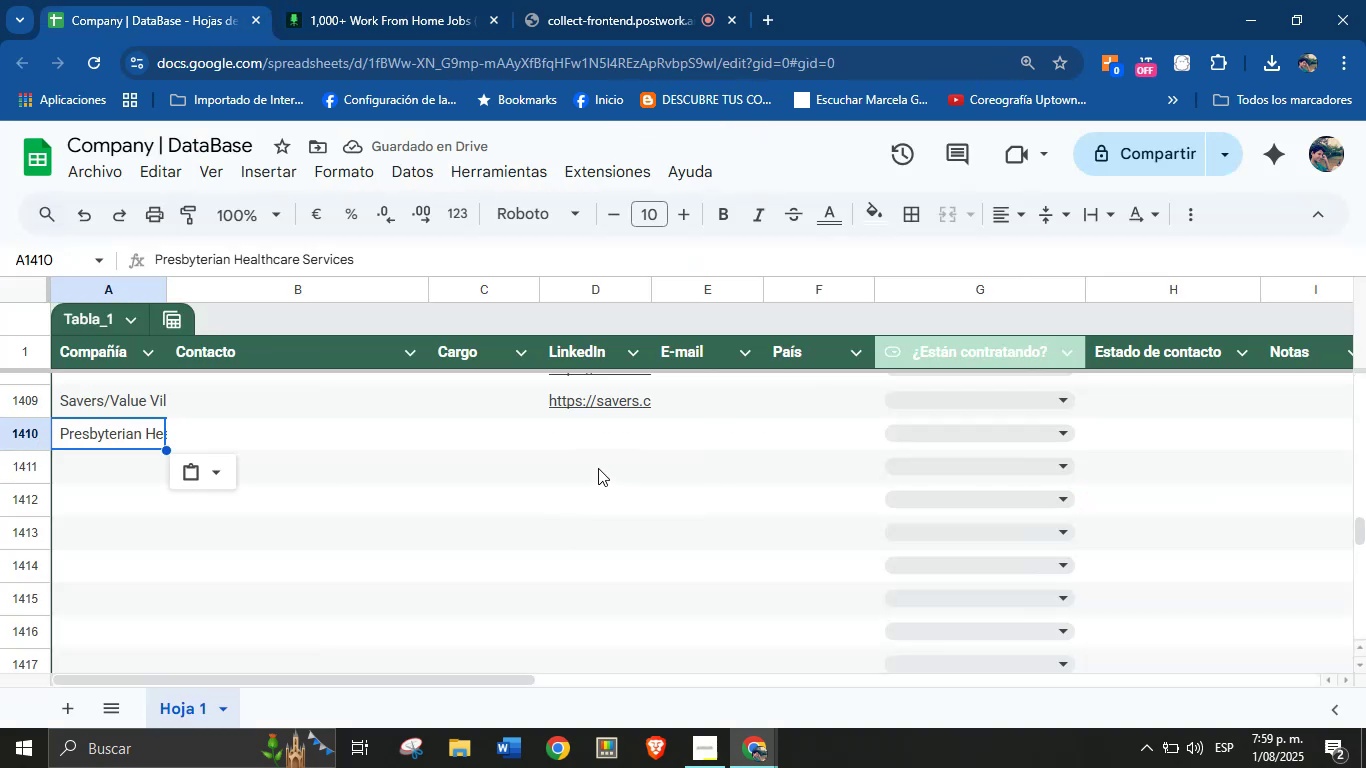 
left_click([572, 440])
 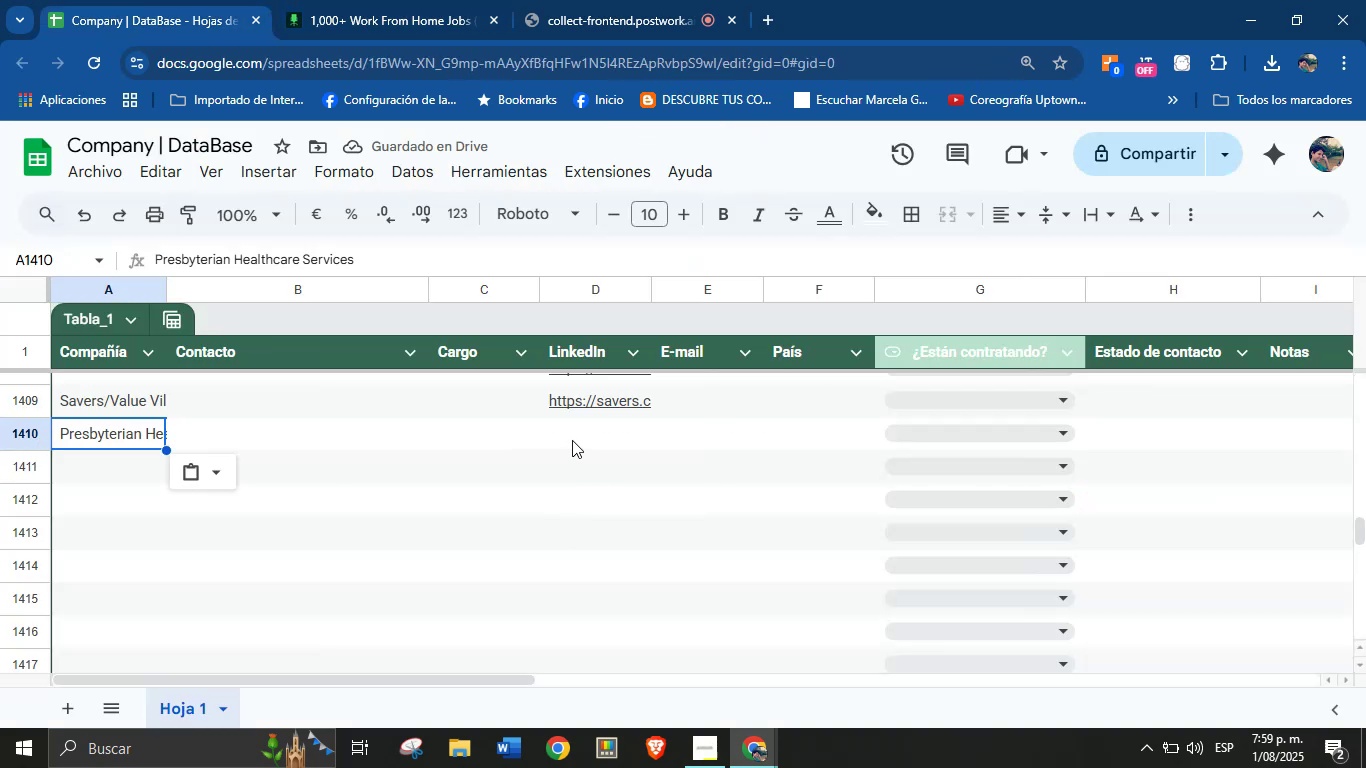 
hold_key(key=ControlLeft, duration=0.66)
 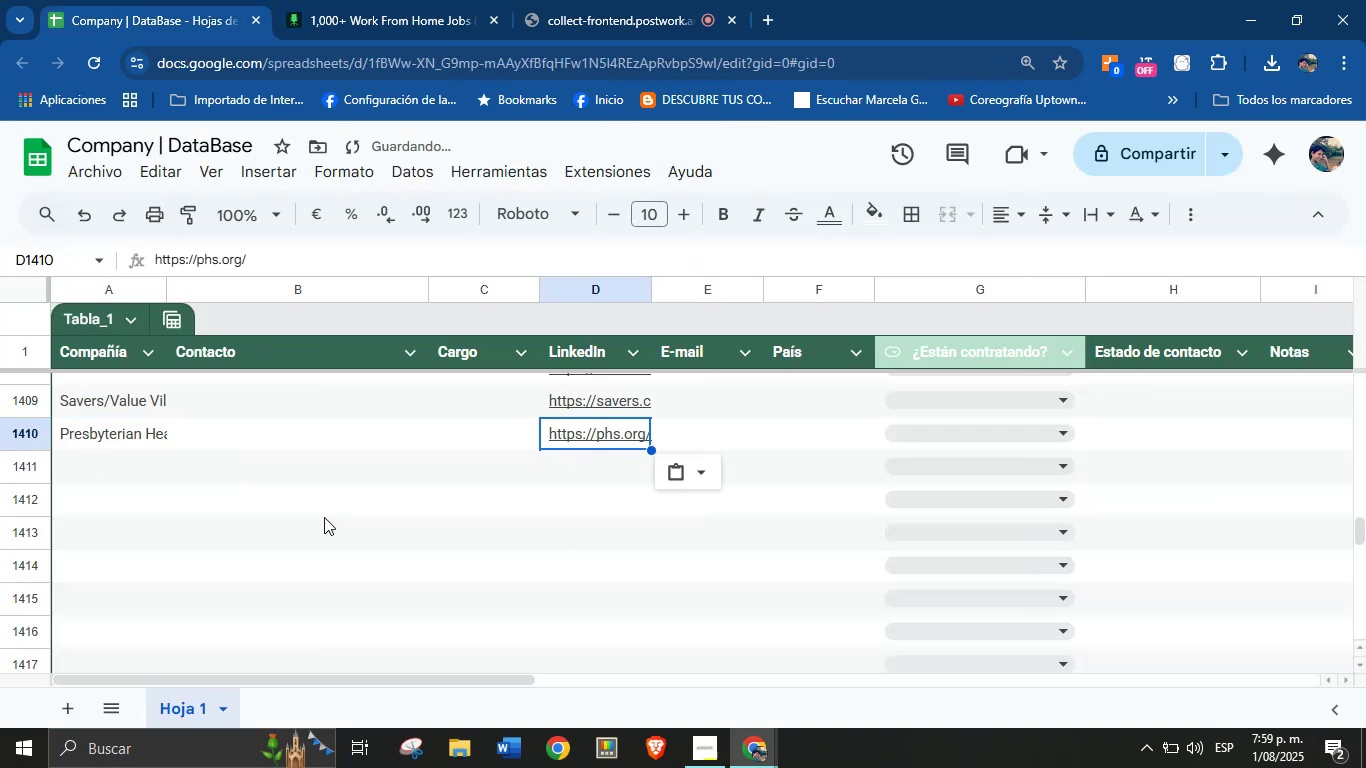 
hold_key(key=V, duration=18.08)
 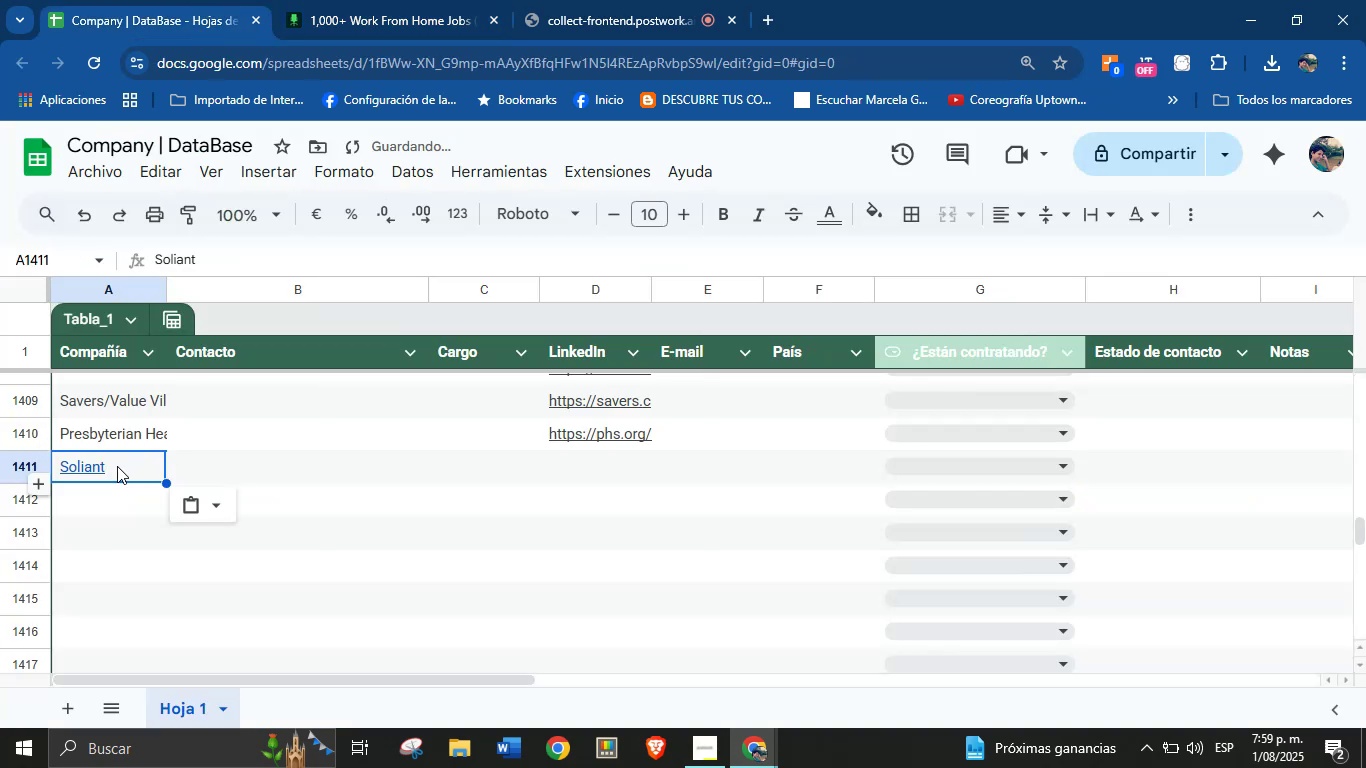 
scroll: coordinate [323, 517], scroll_direction: up, amount: 1.0
 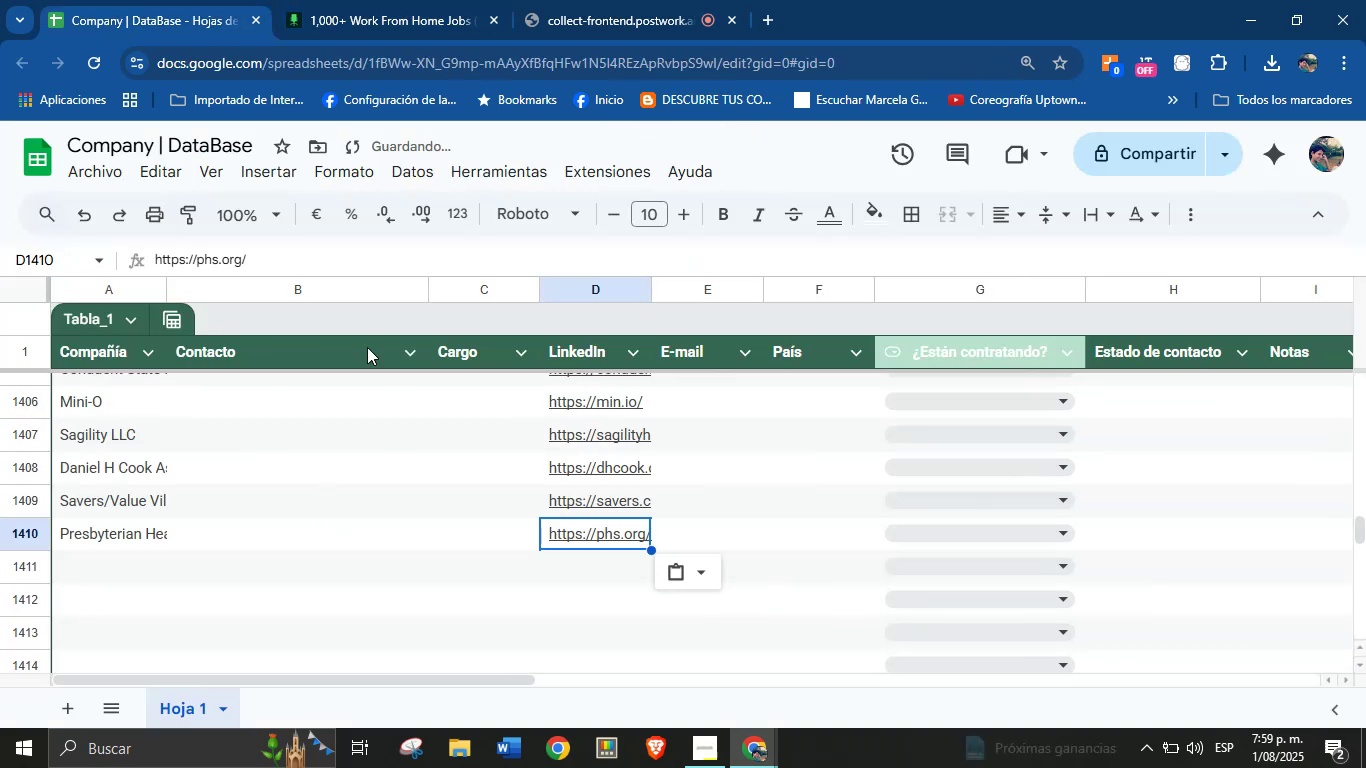 
scroll: coordinate [297, 434], scroll_direction: down, amount: 1.0
 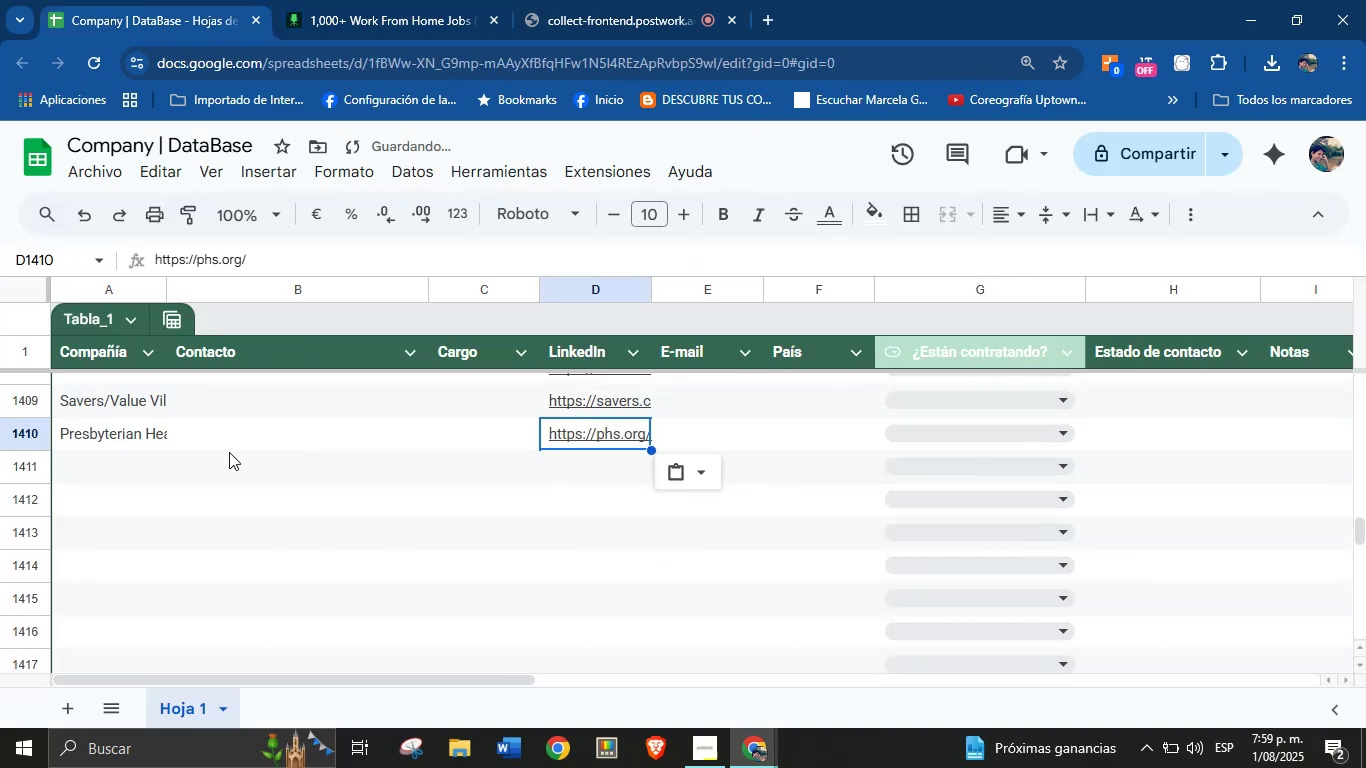 
left_click([139, 476])
 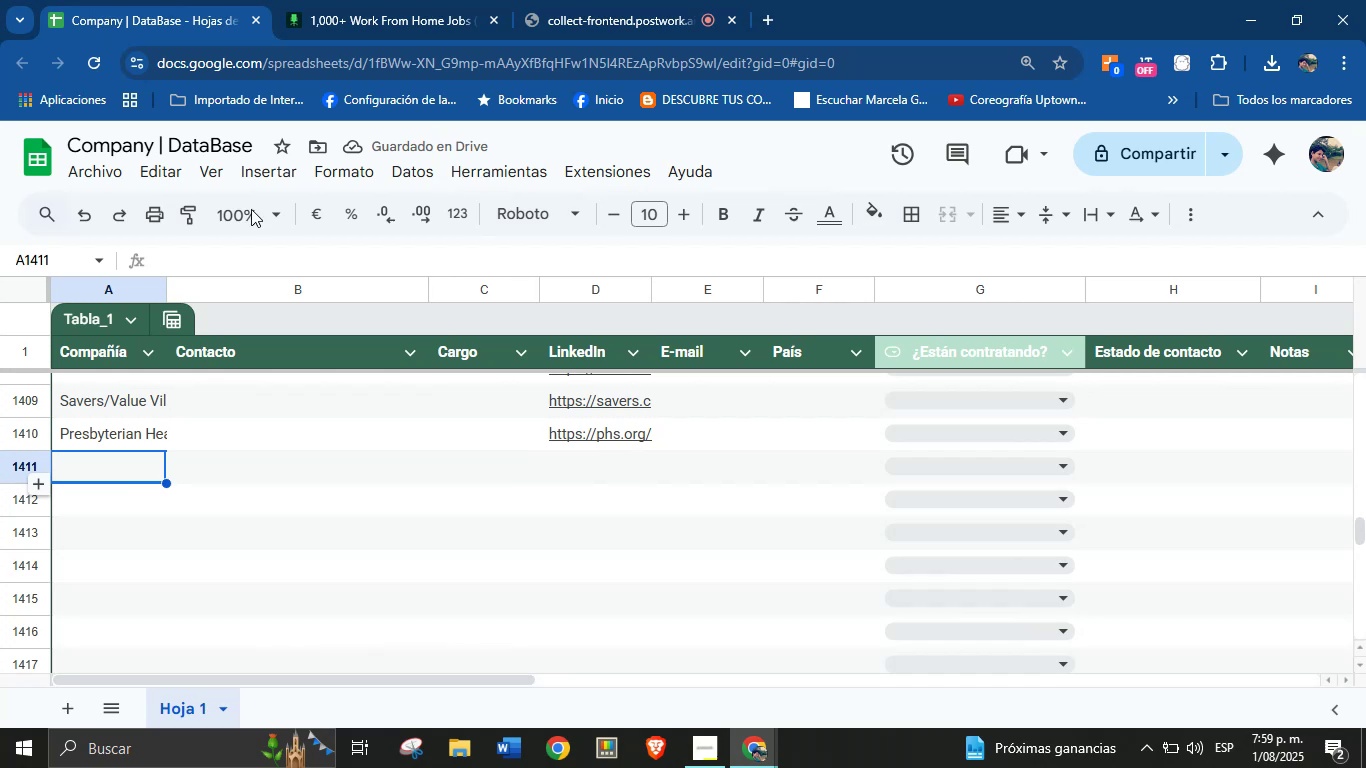 
left_click([314, 0])
 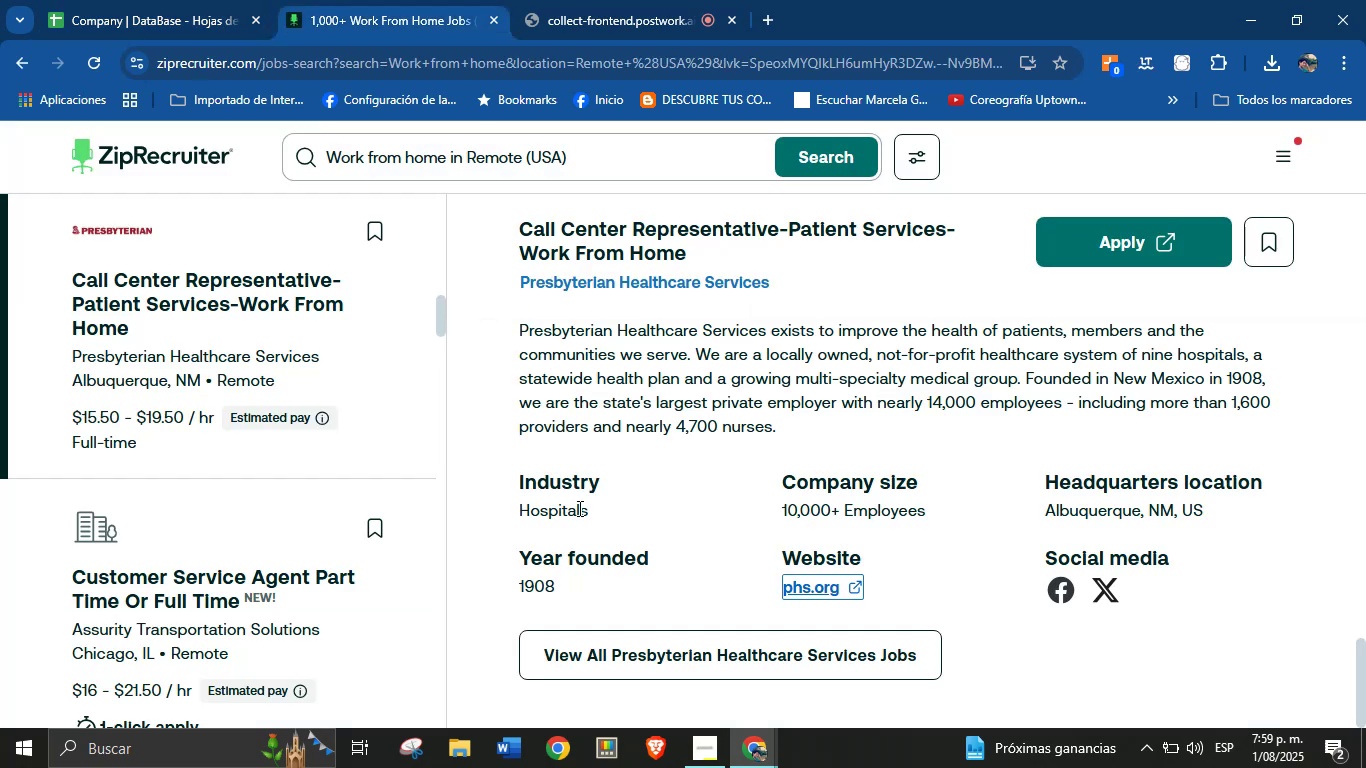 
scroll: coordinate [811, 518], scroll_direction: down, amount: 116.0
 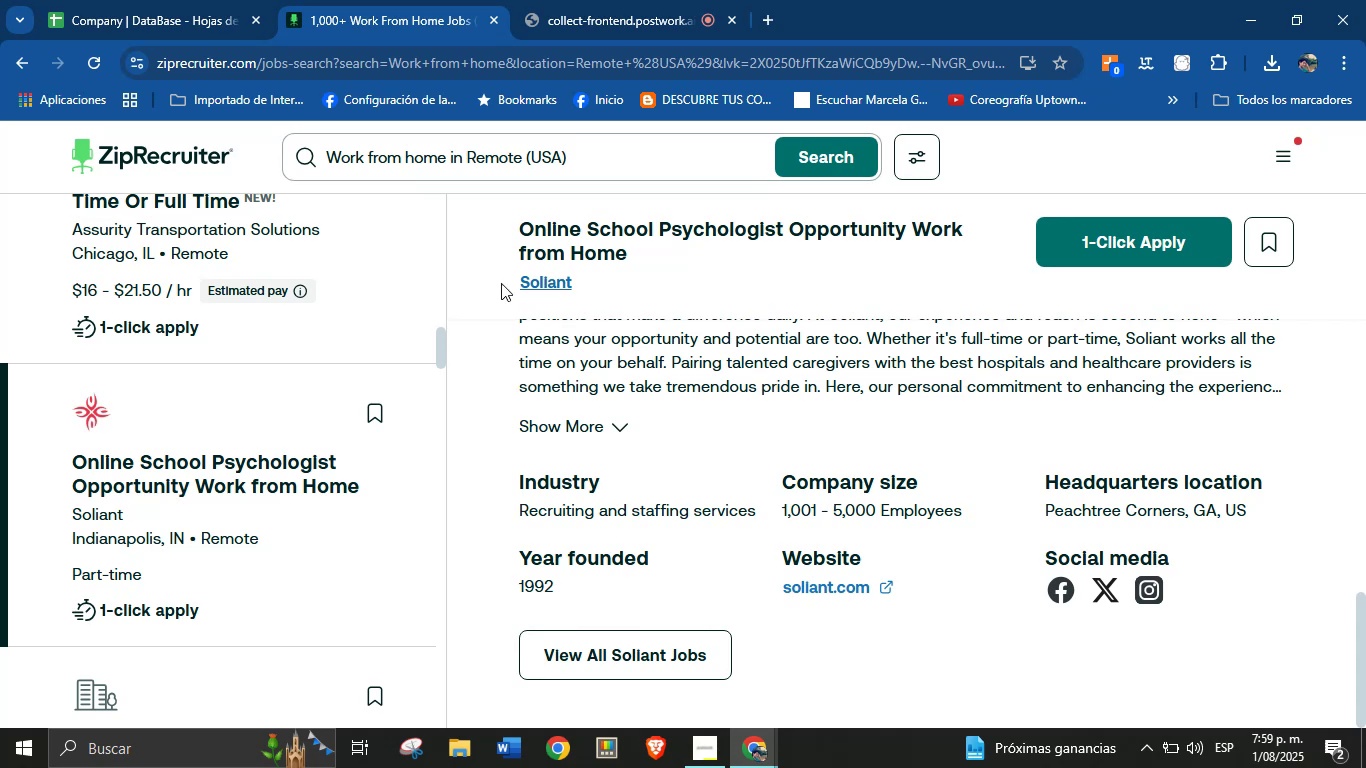 
left_click_drag(start_coordinate=[502, 279], to_coordinate=[569, 290])
 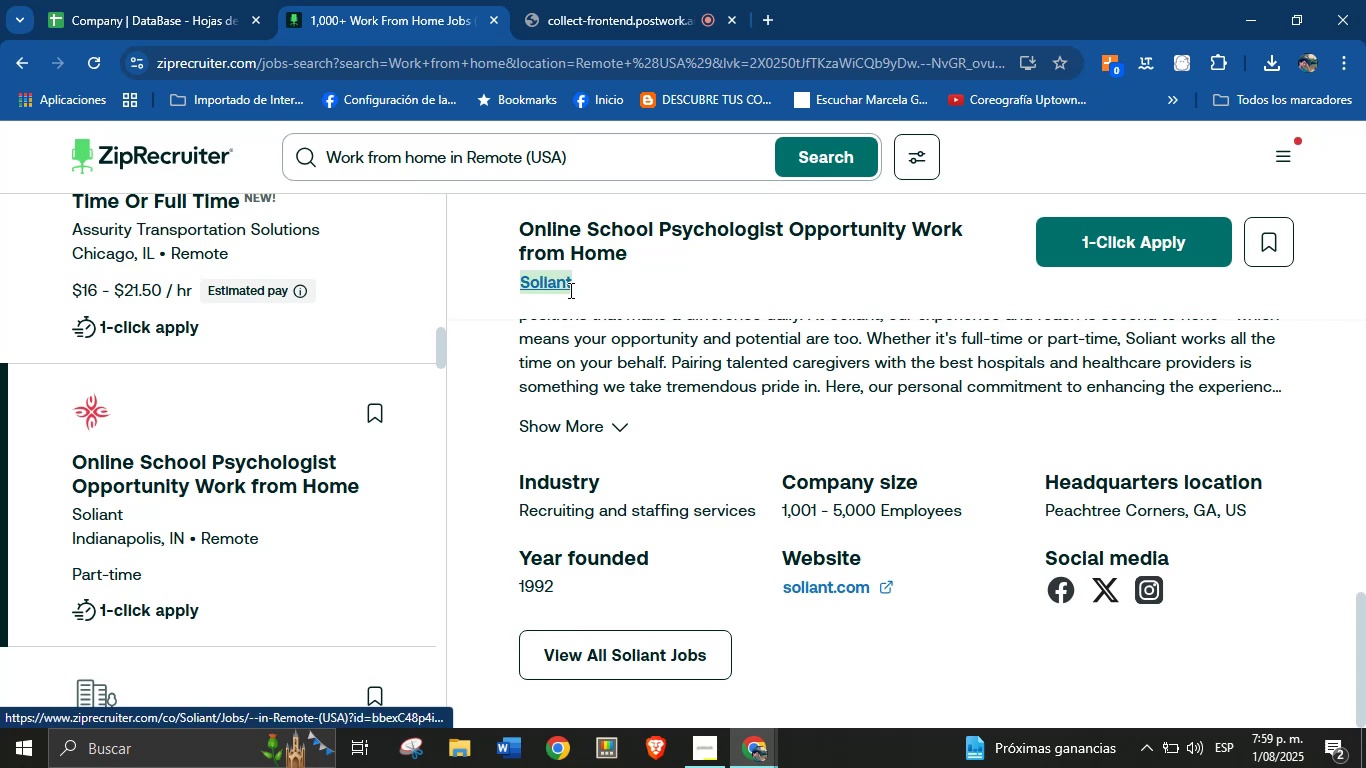 
key(Control+C)
 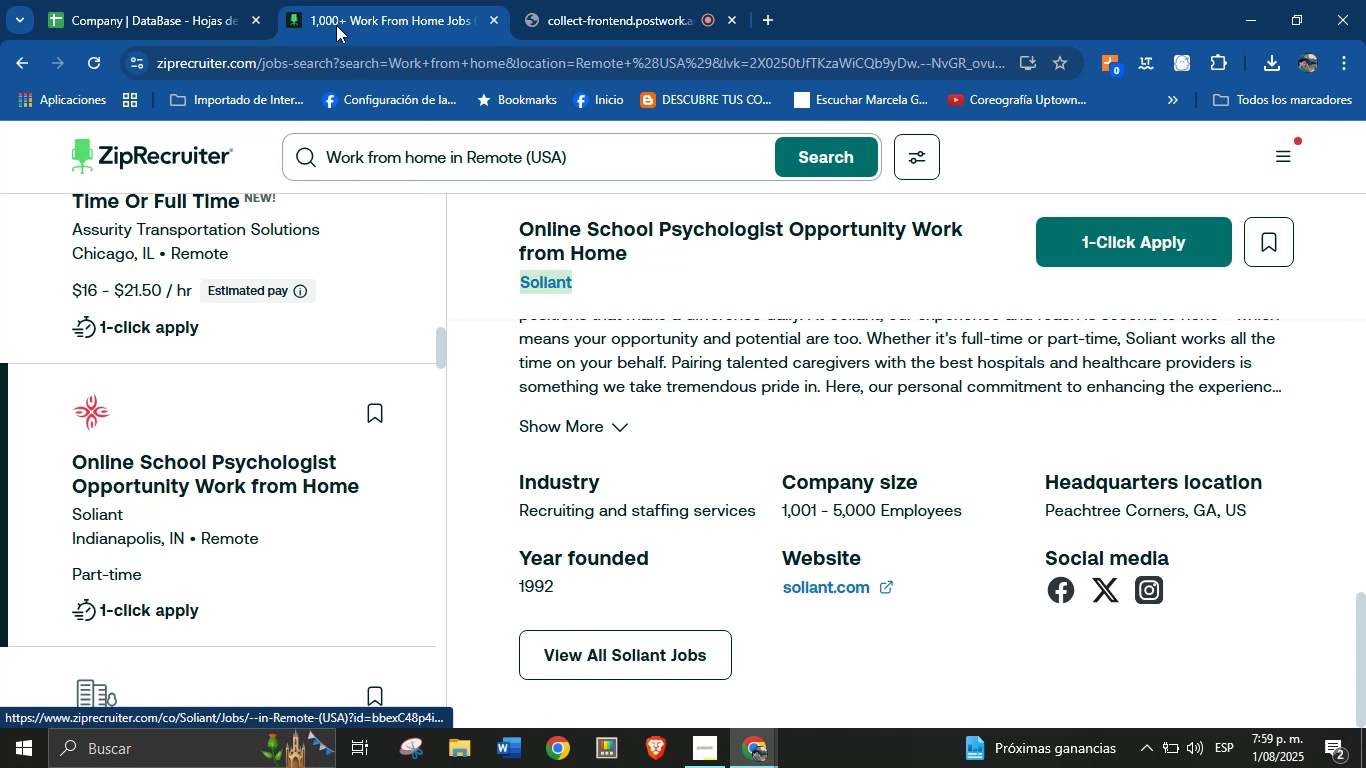 
left_click([199, 0])
 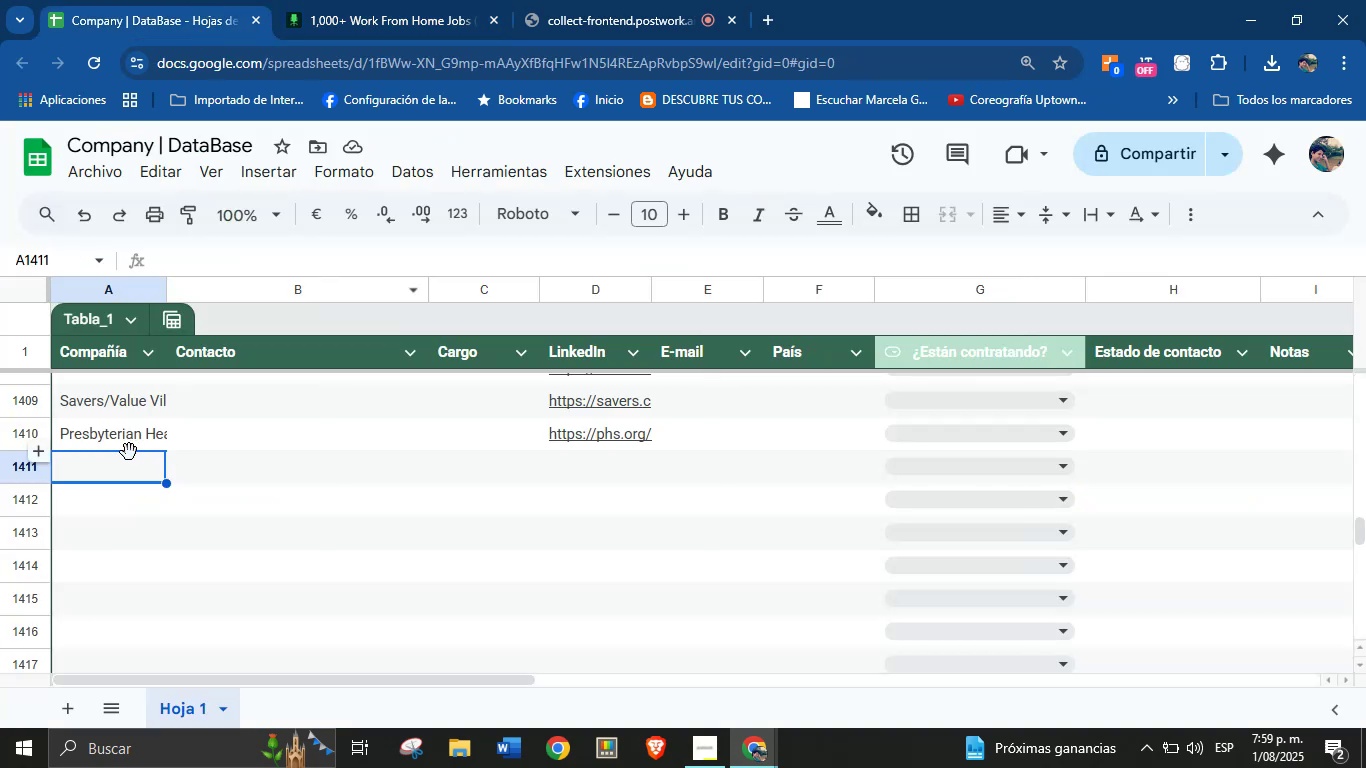 
left_click([117, 466])
 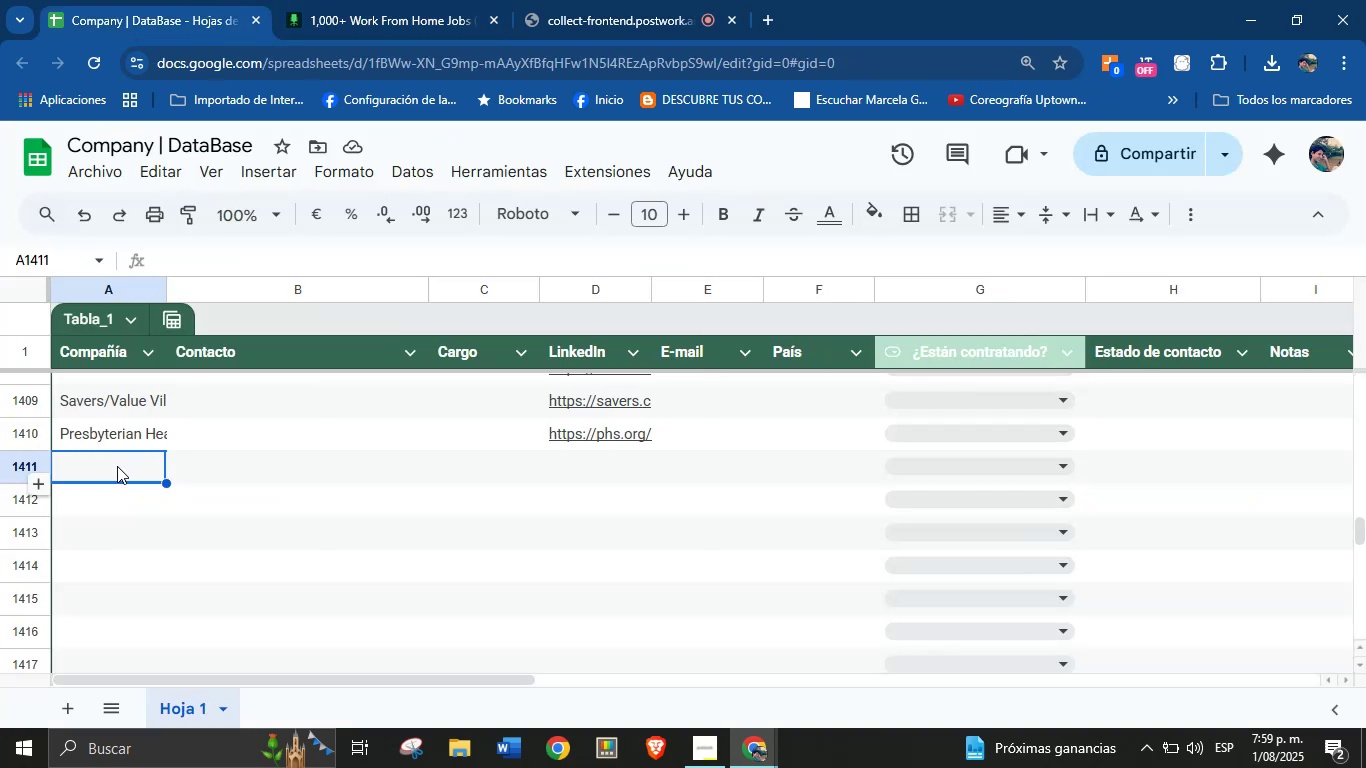 
hold_key(key=ControlLeft, duration=0.53)
 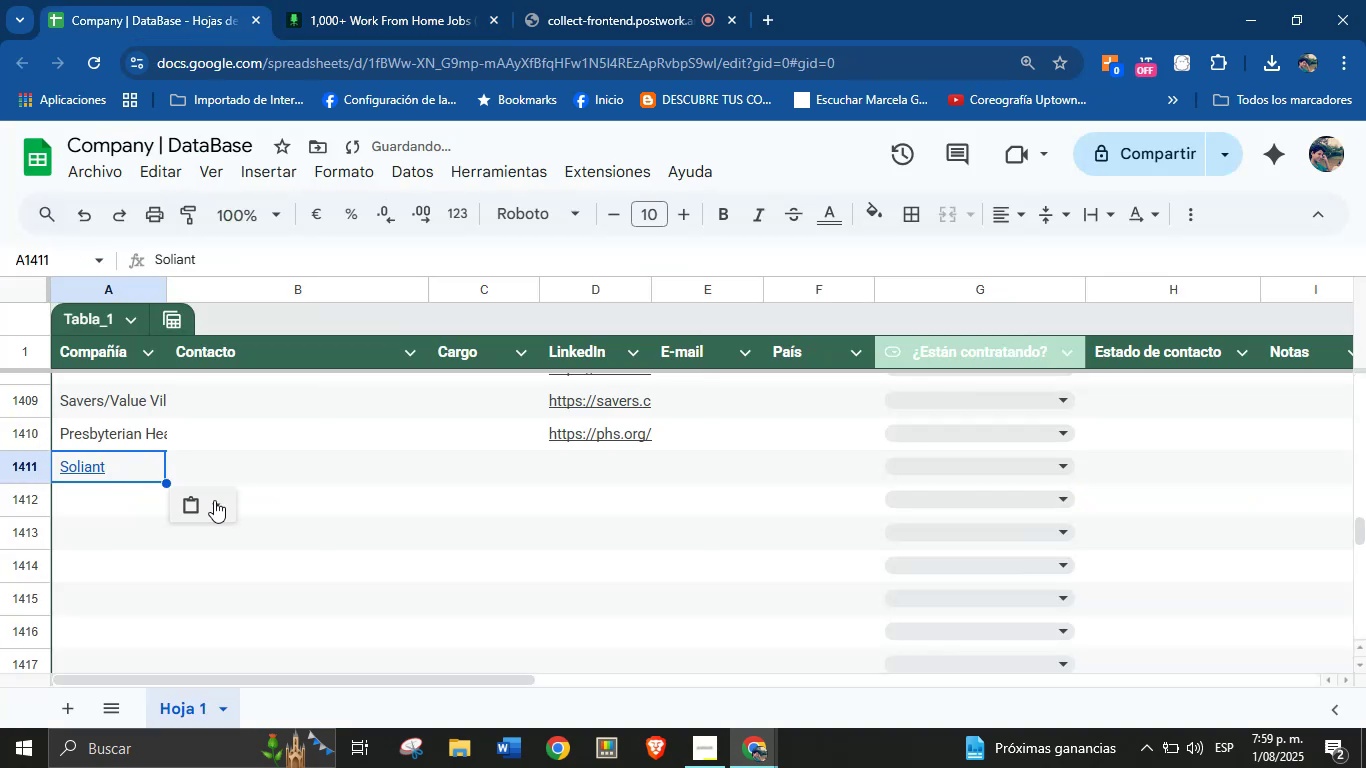 
left_click([218, 503])
 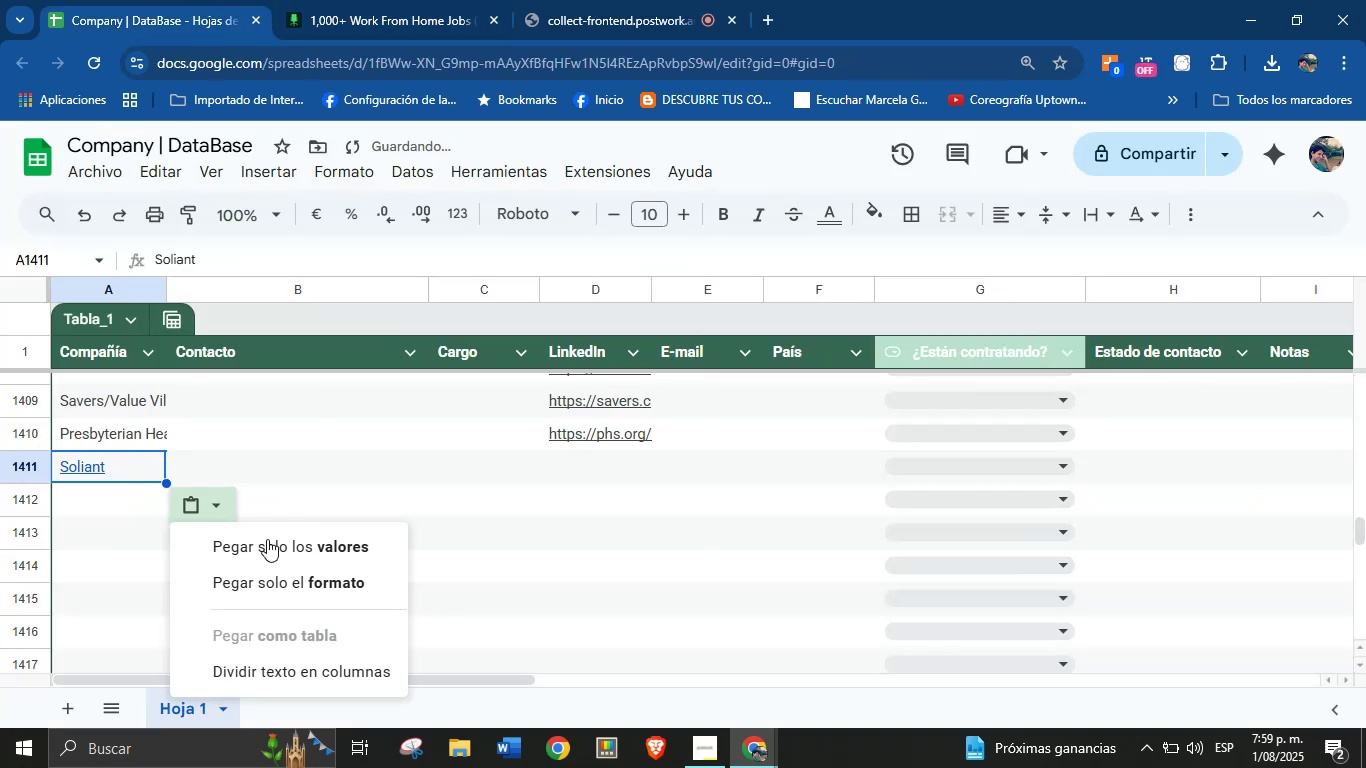 
left_click([278, 552])
 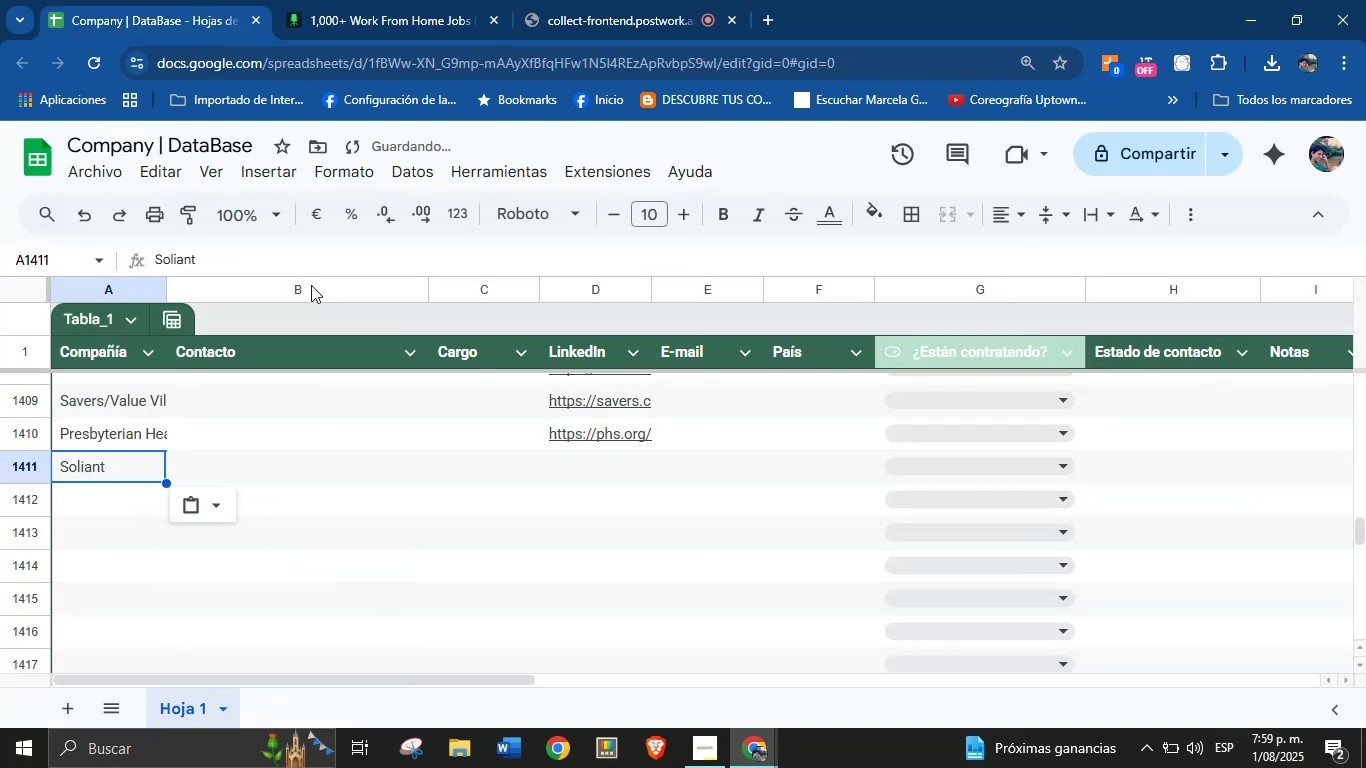 
left_click([439, 0])
 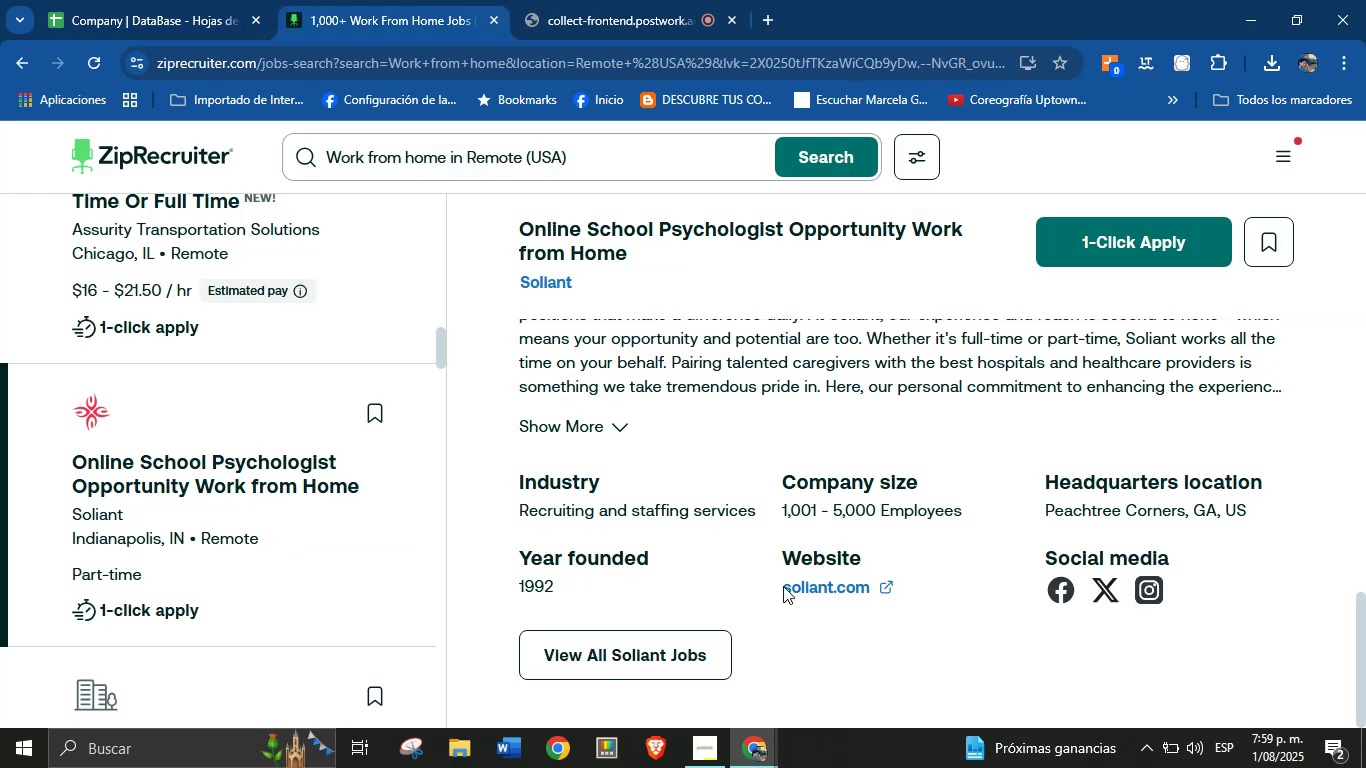 
right_click([802, 595])
 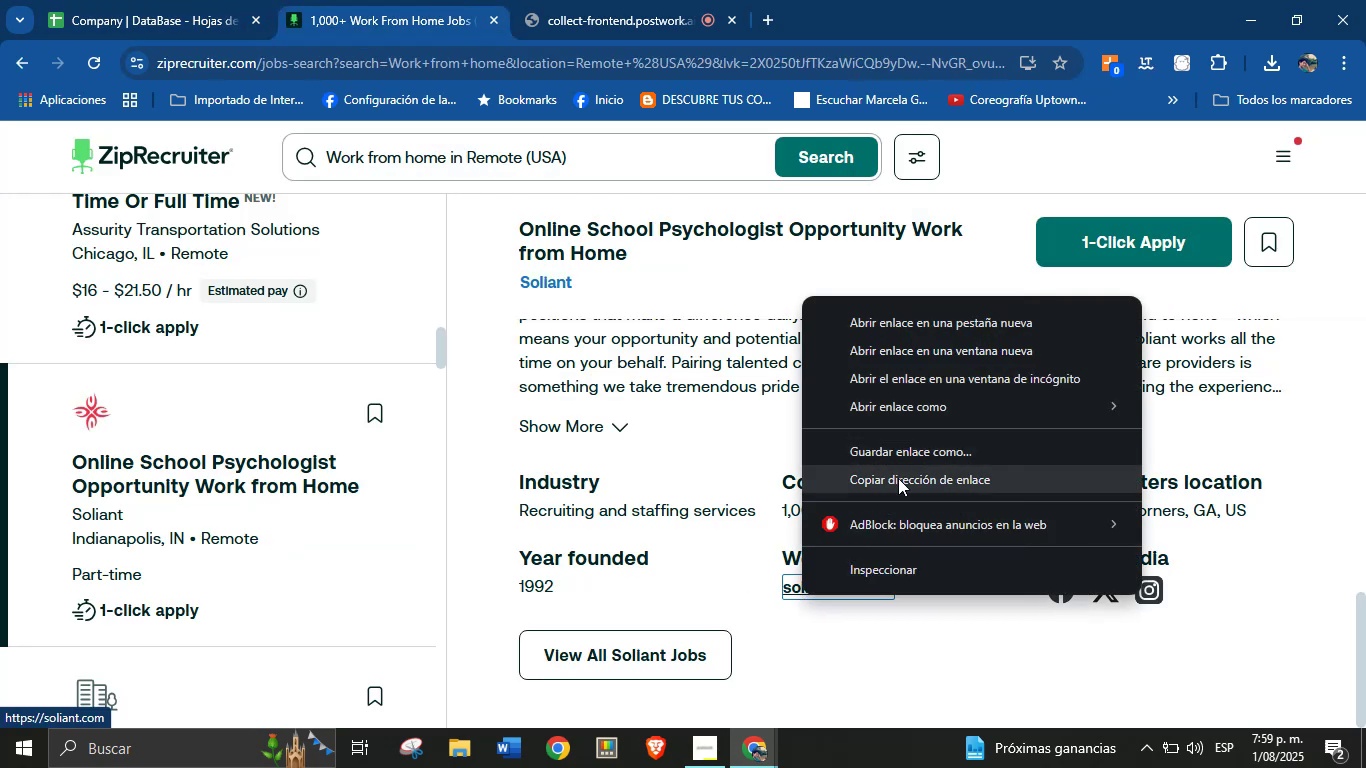 
left_click([898, 478])
 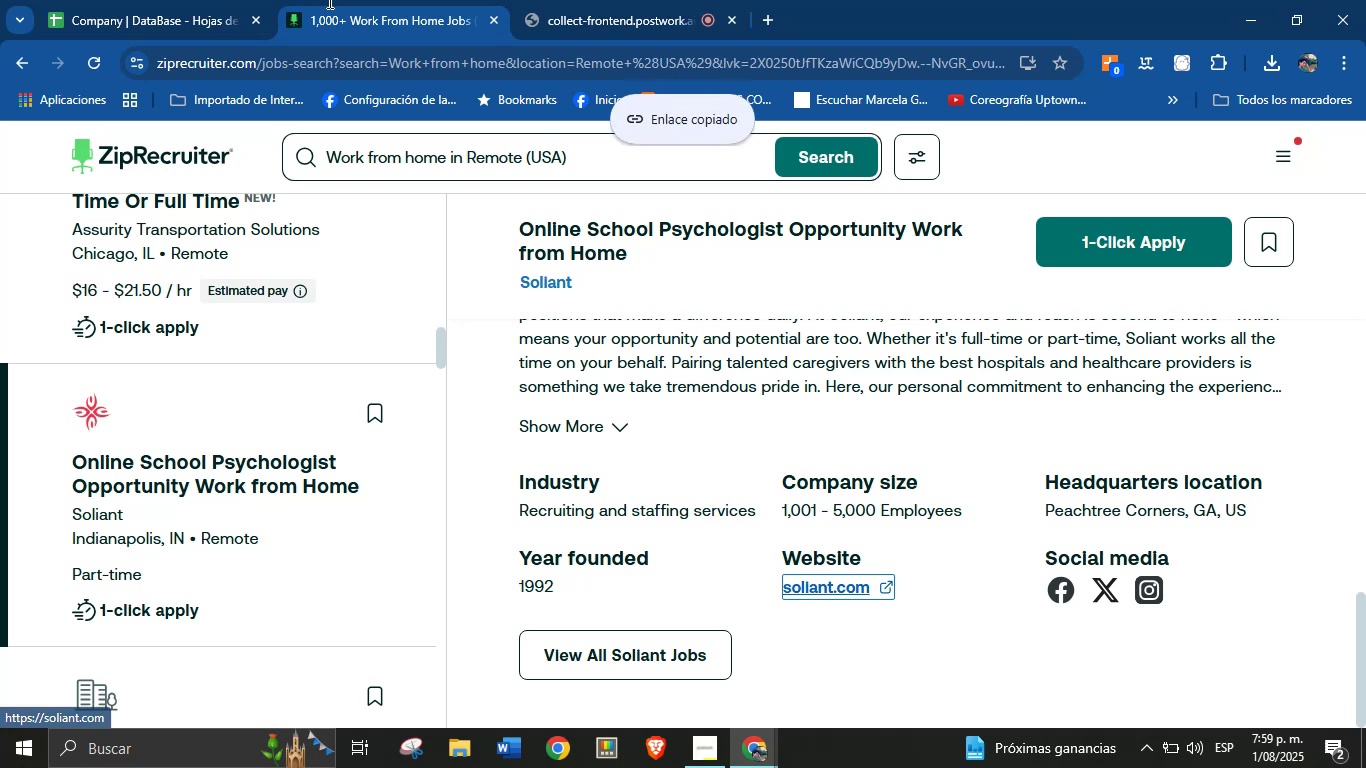 
left_click([128, 0])
 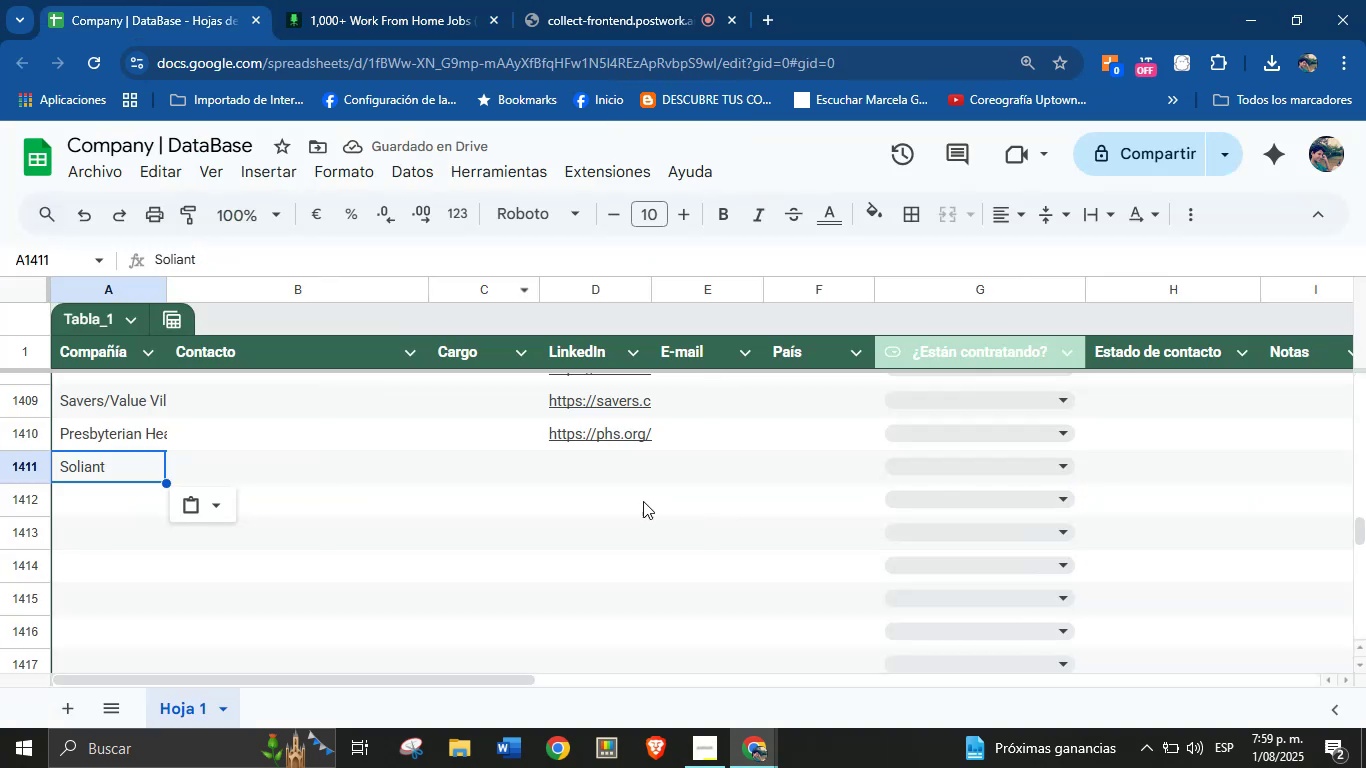 
key(Control+V)
 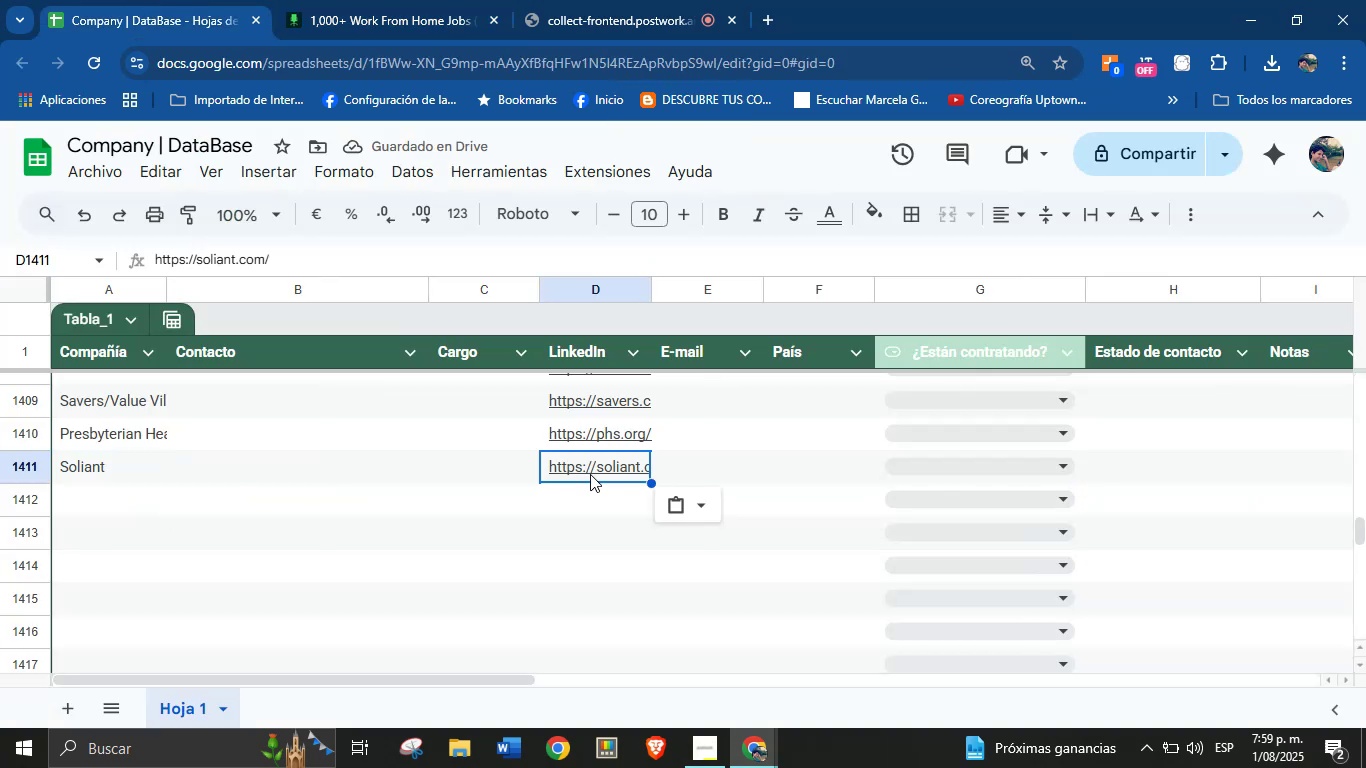 
left_click([115, 496])
 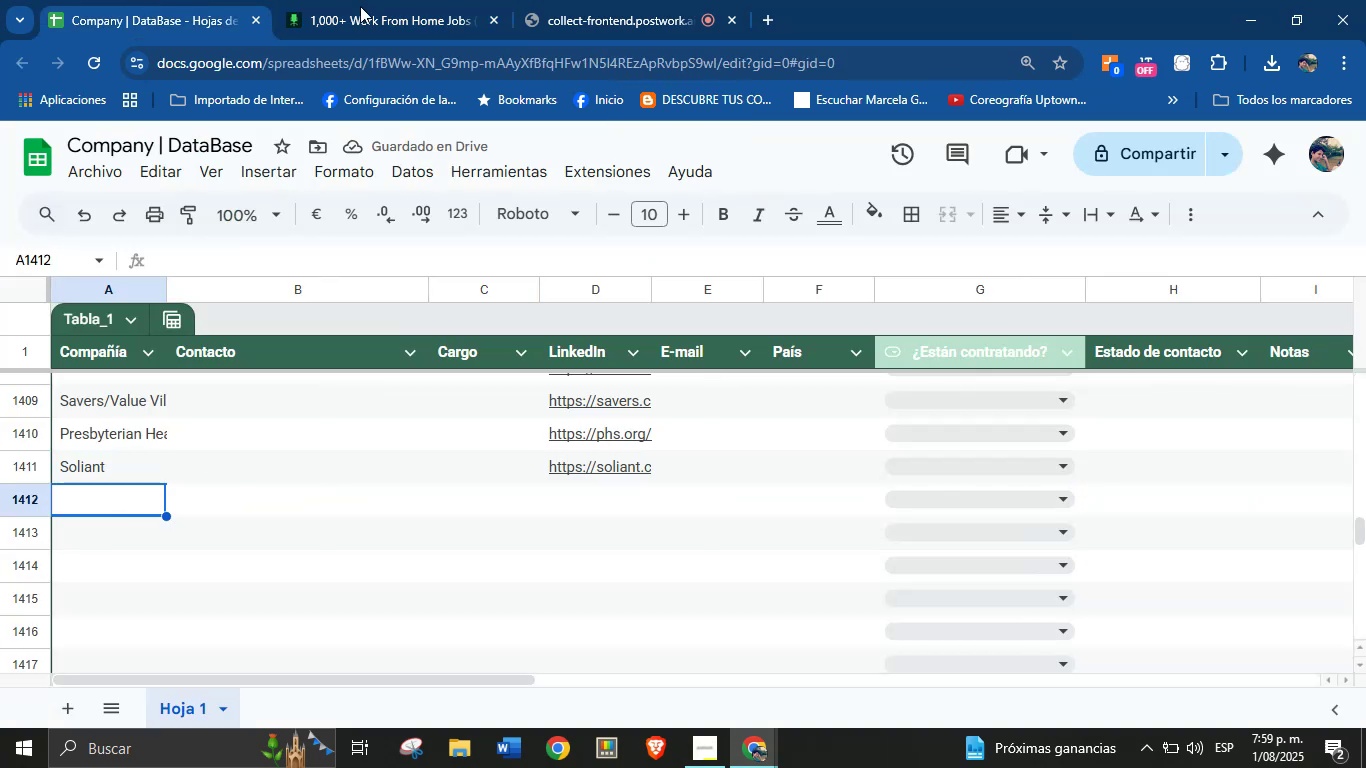 
left_click([434, 0])
 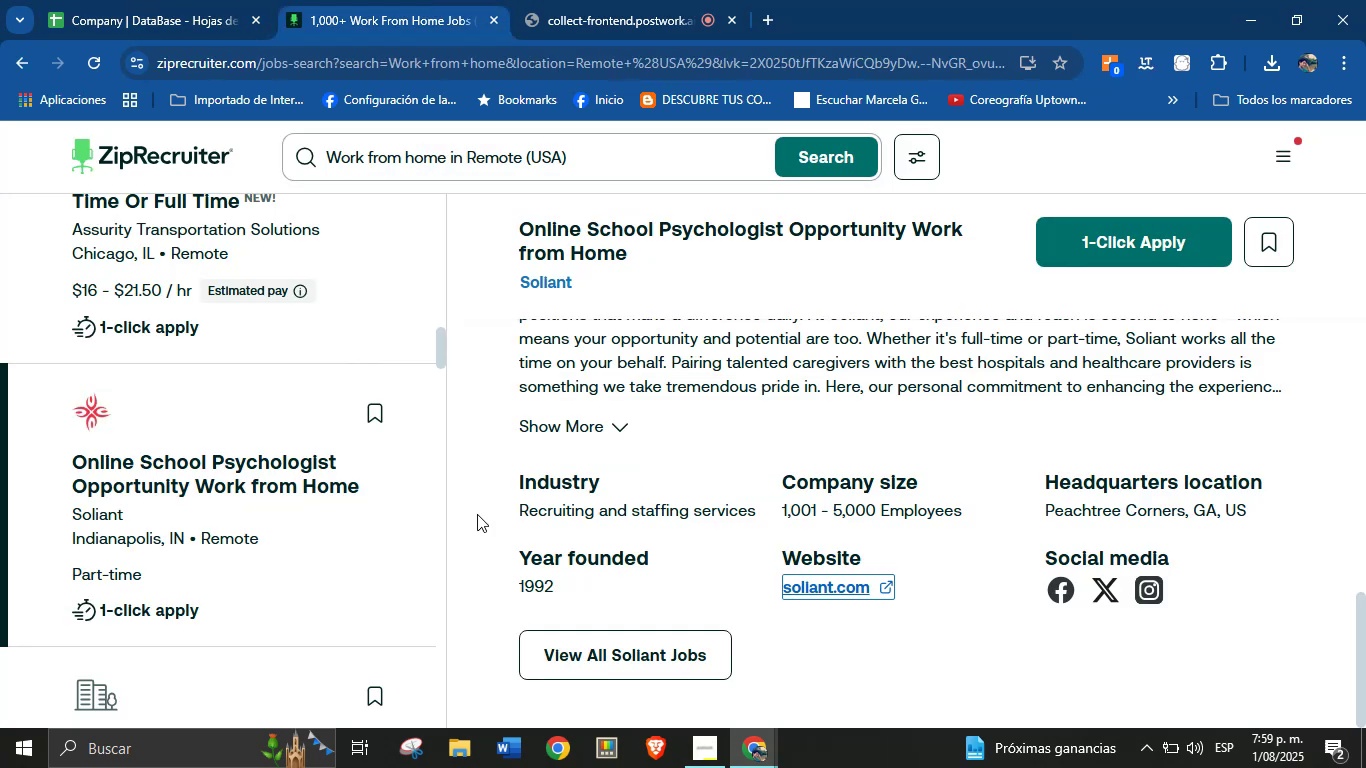 
scroll: coordinate [288, 461], scroll_direction: down, amount: 29.0
 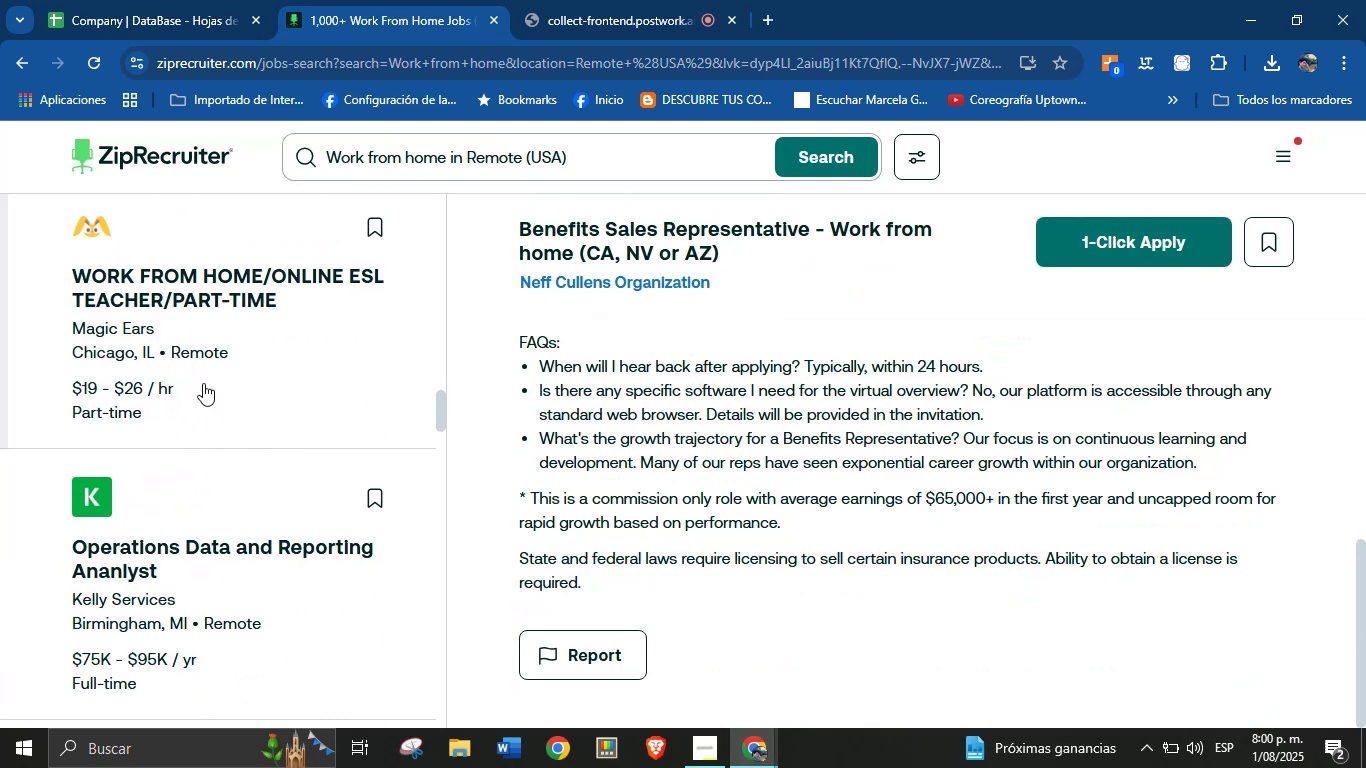 
left_click([140, 257])
 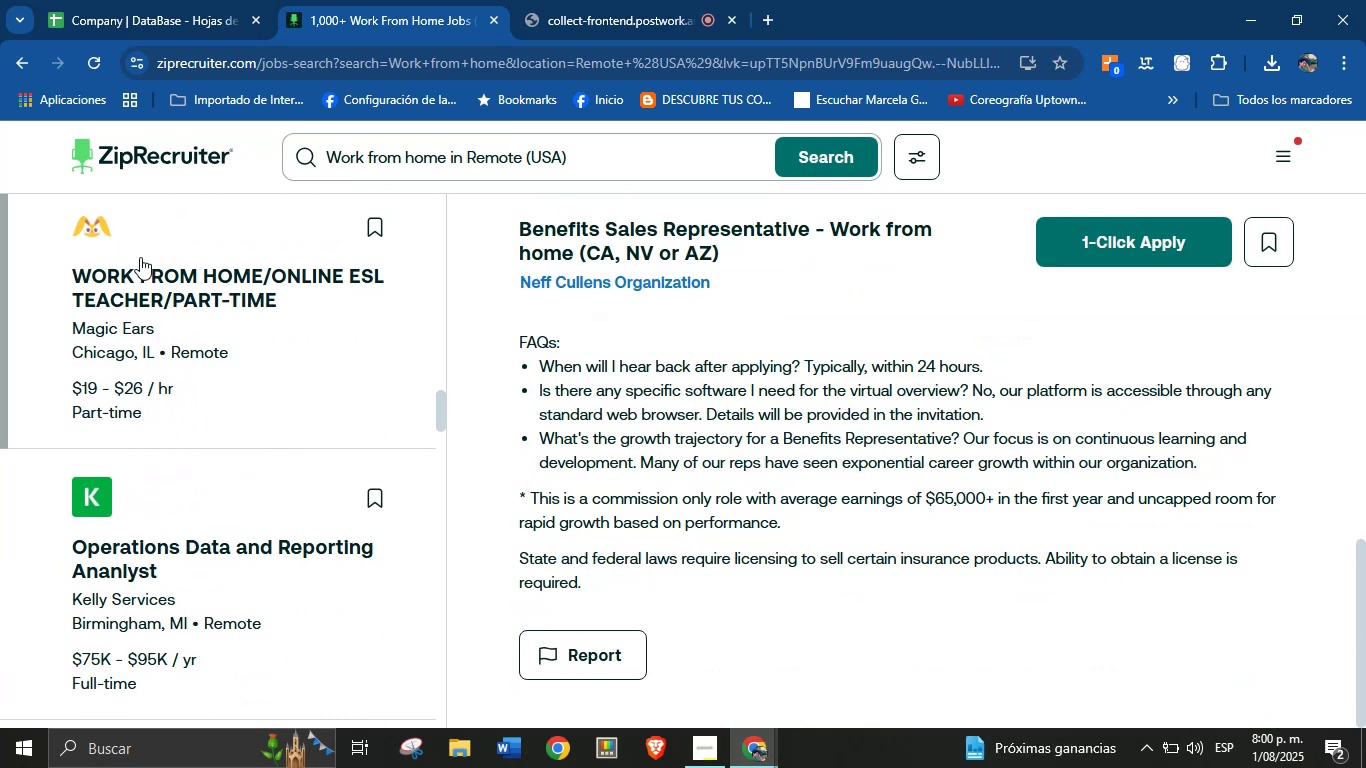 
scroll: coordinate [769, 410], scroll_direction: down, amount: 47.0
 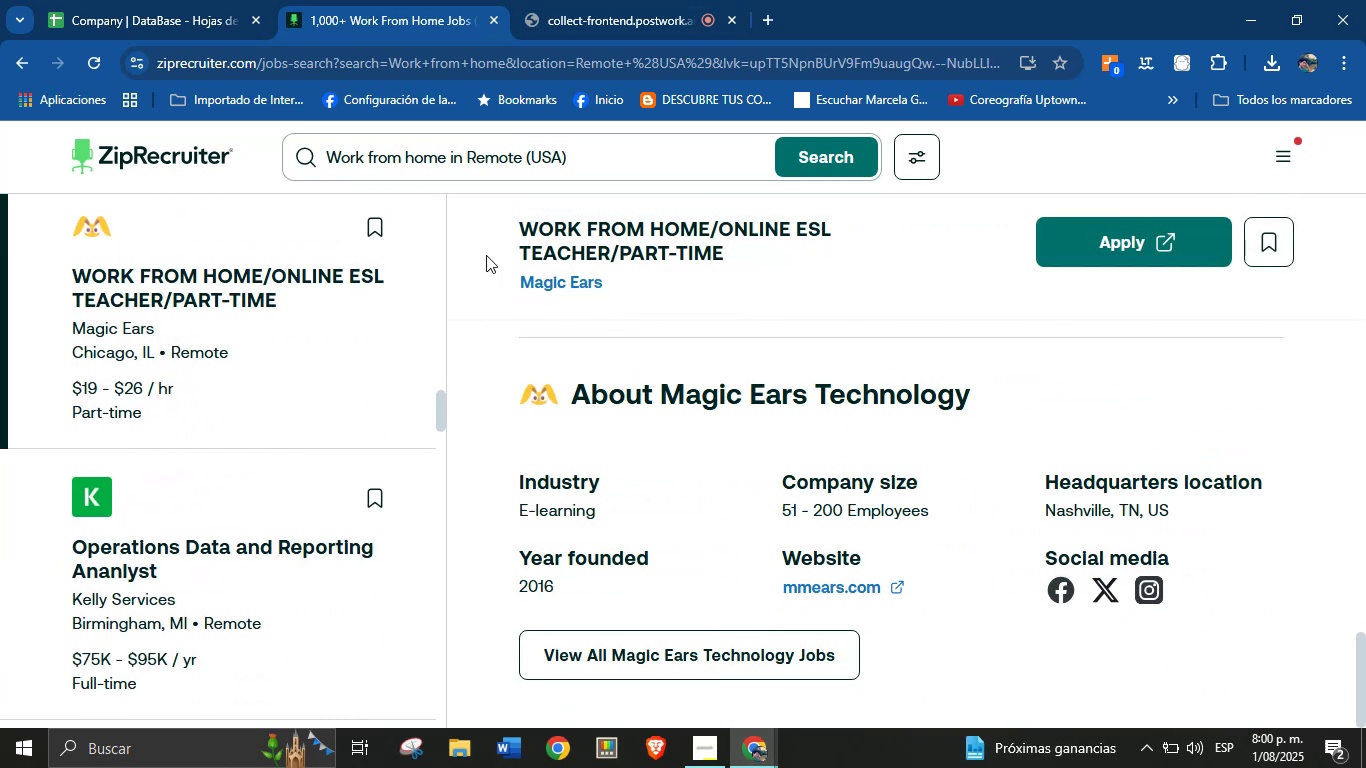 
left_click_drag(start_coordinate=[487, 281], to_coordinate=[634, 298])
 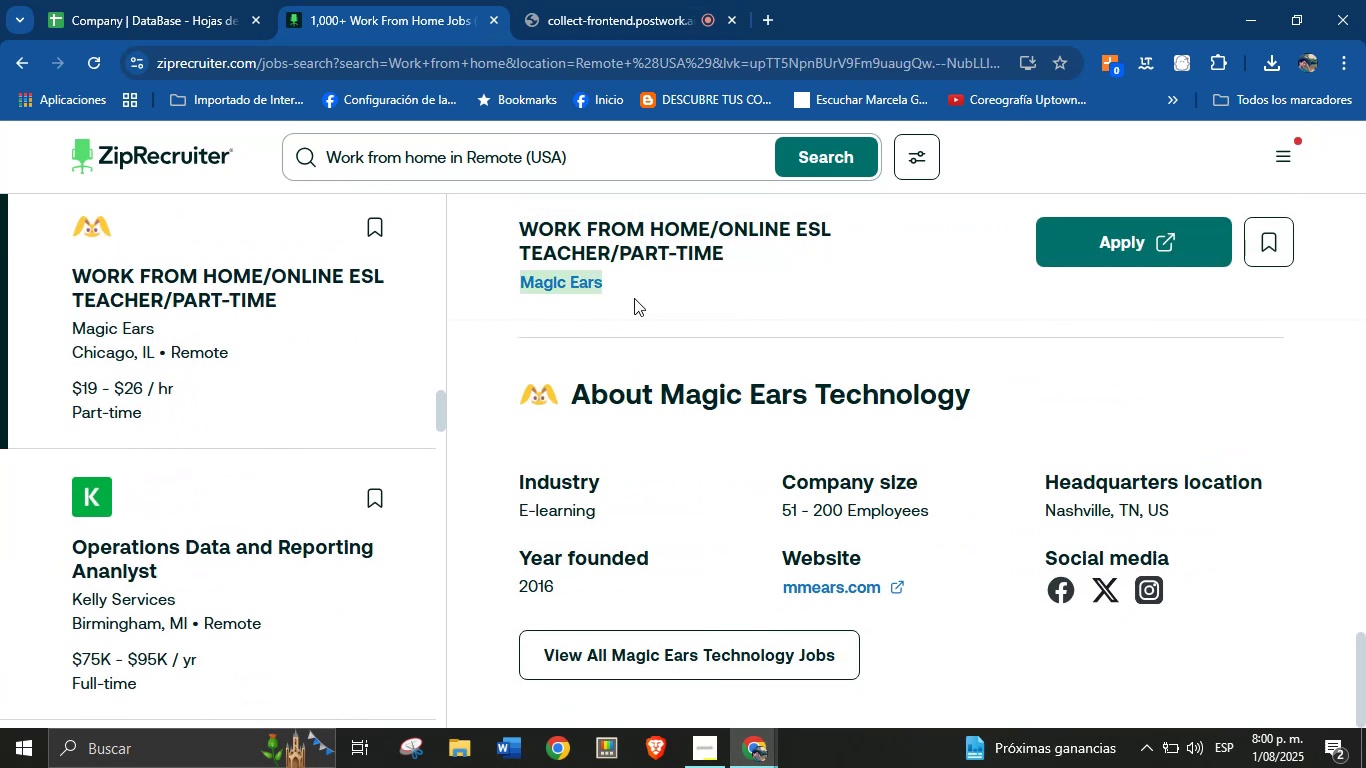 
key(Control+C)
 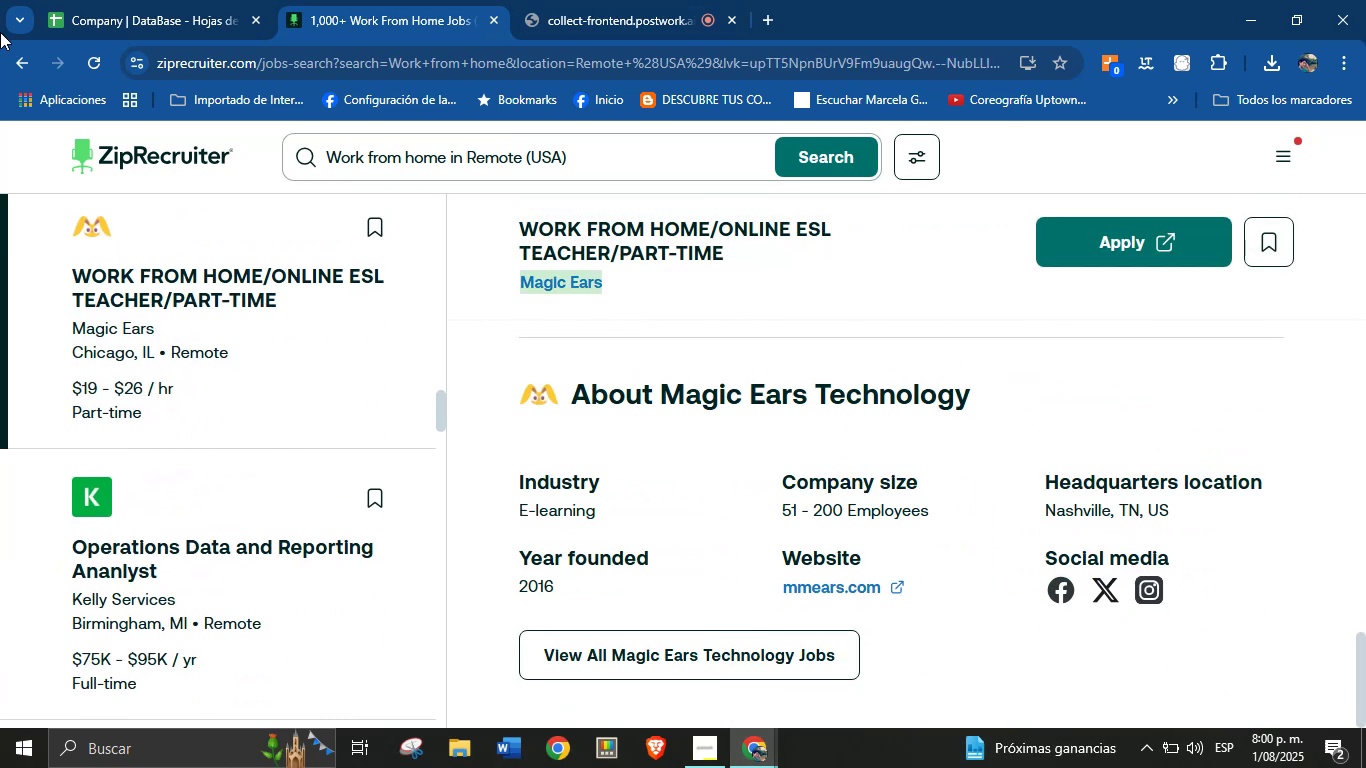 
left_click([109, 0])
 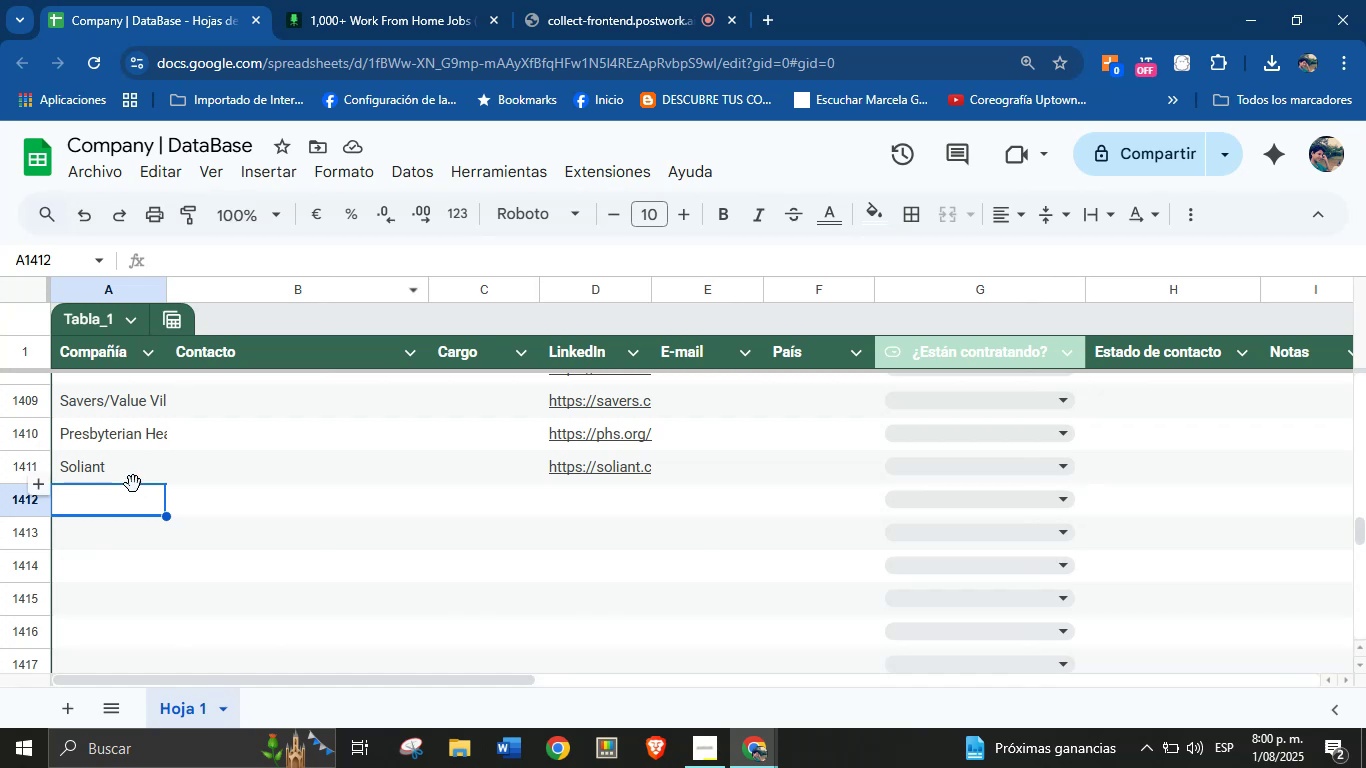 
left_click([133, 492])
 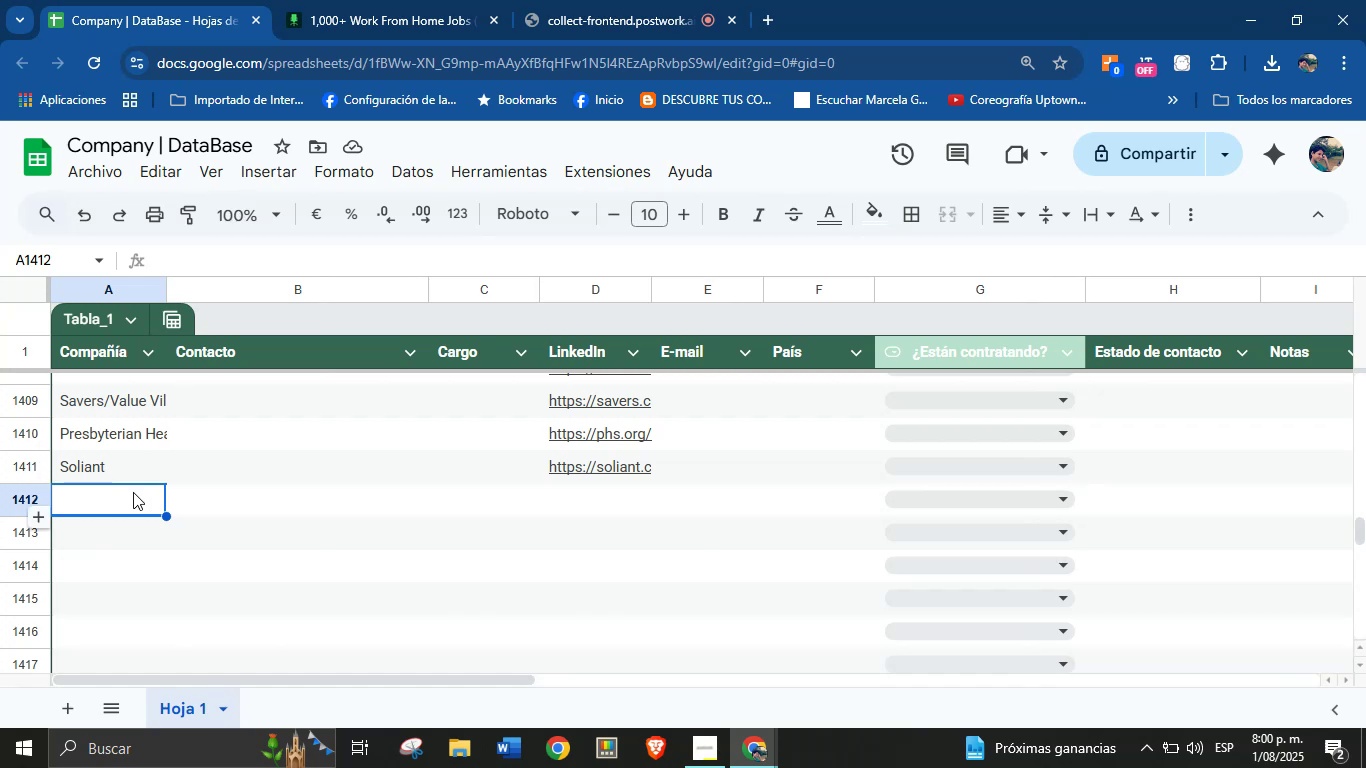 
key(Control+V)
 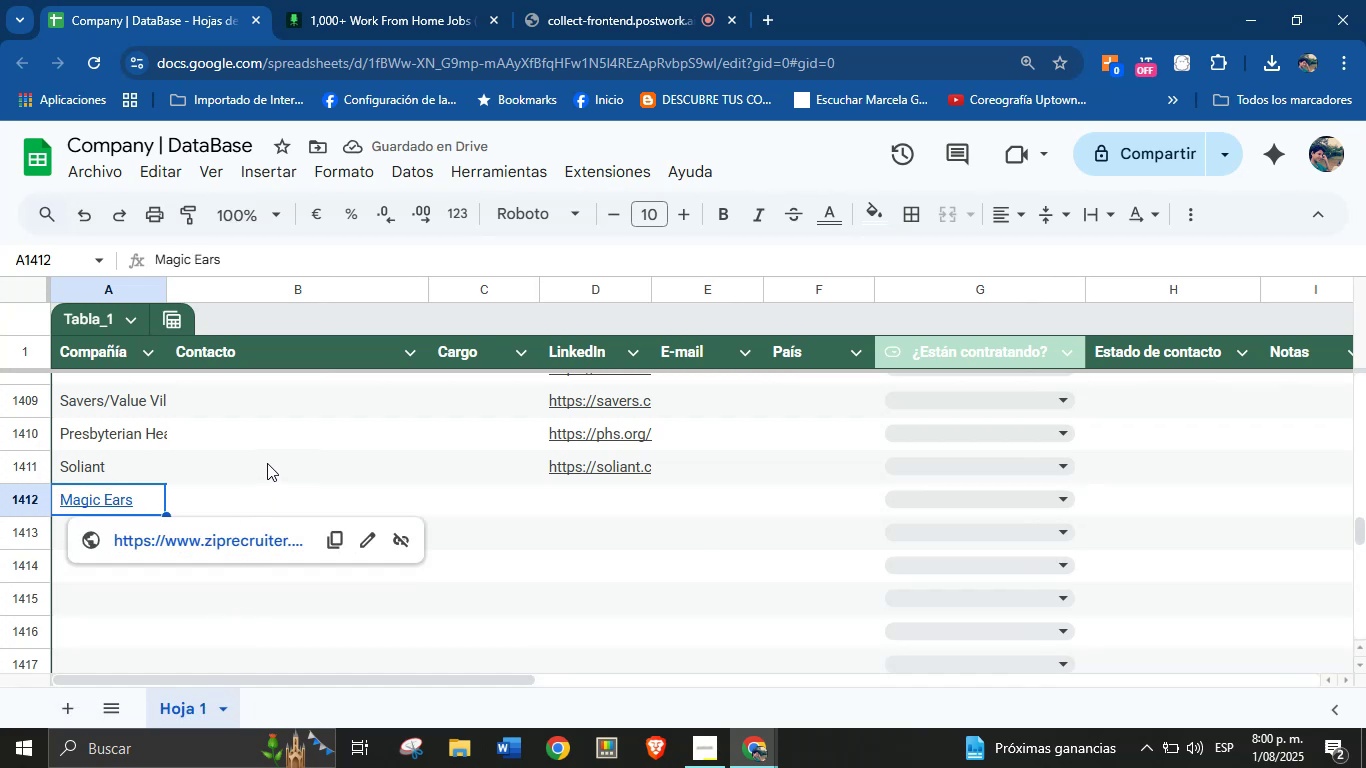 
left_click([208, 538])
 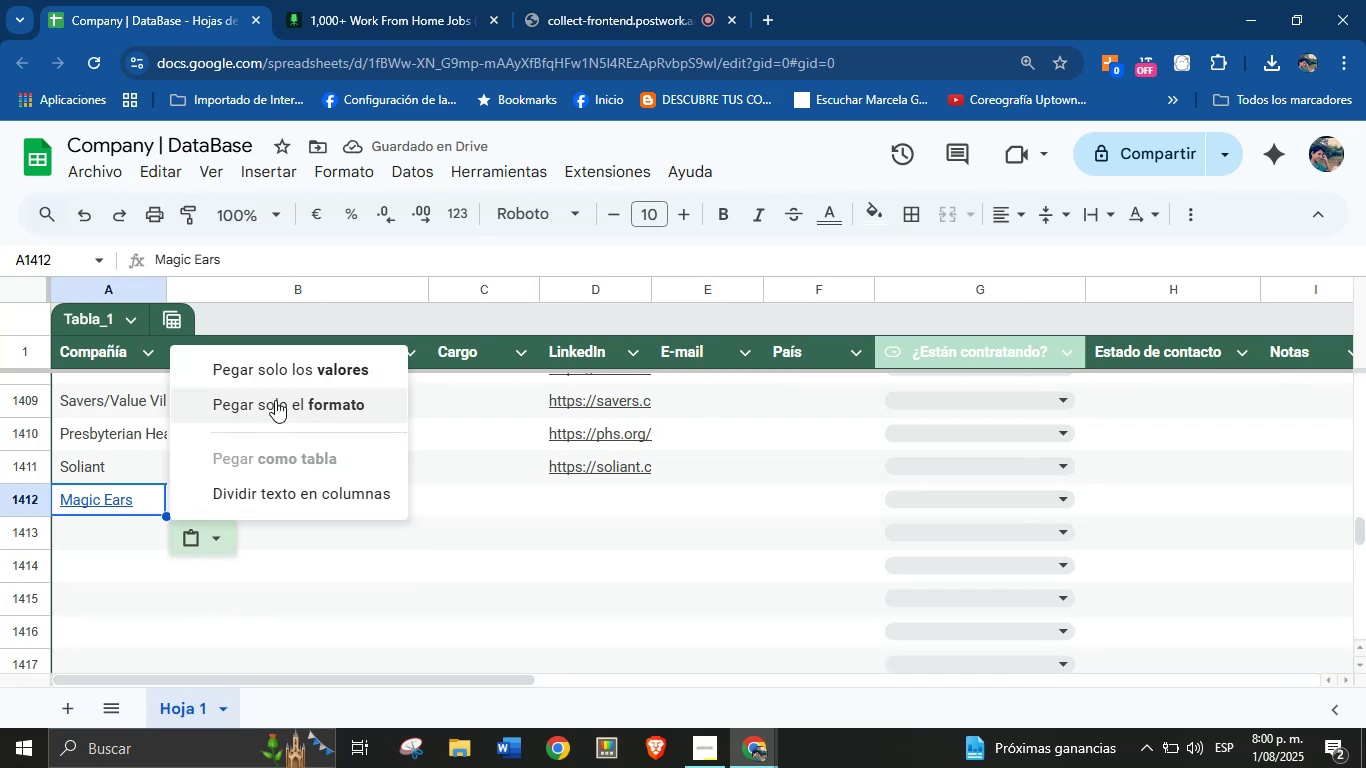 
left_click([283, 375])
 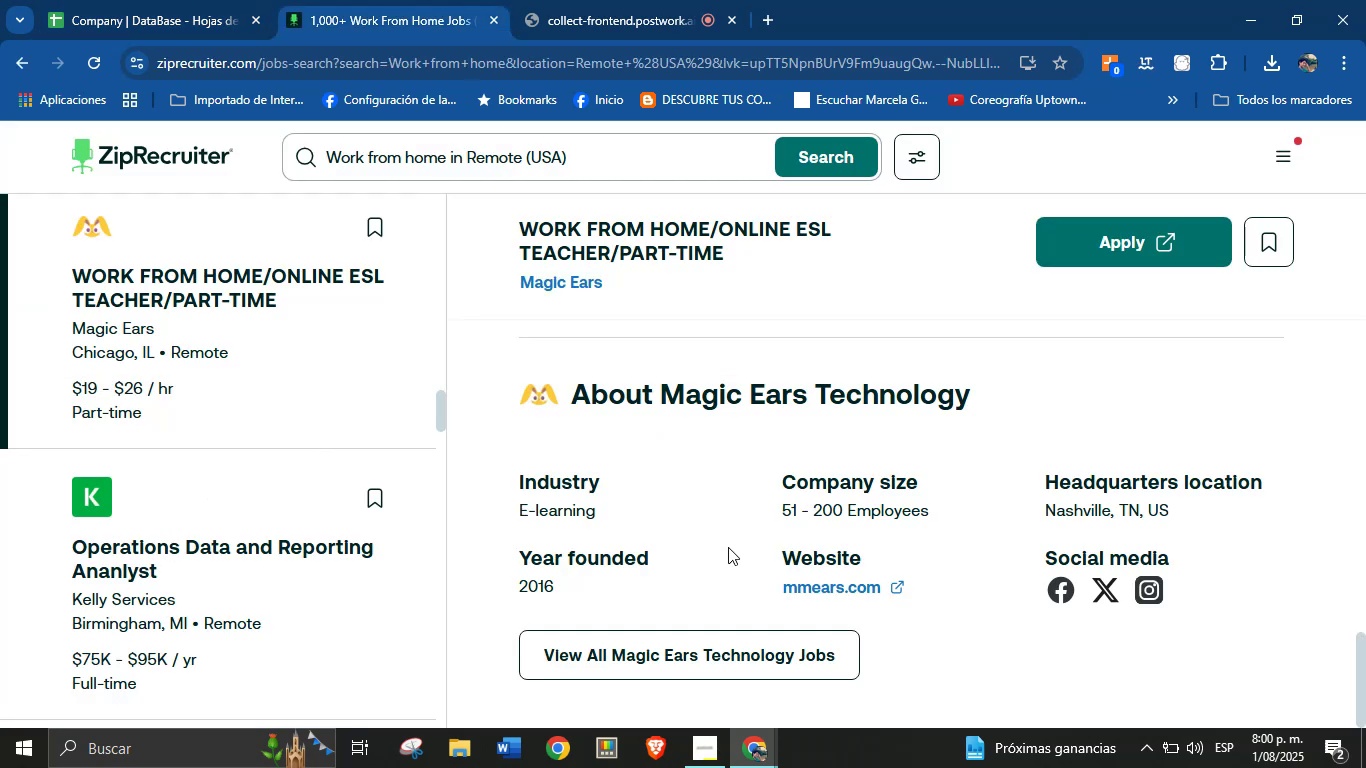 
right_click([805, 584])
 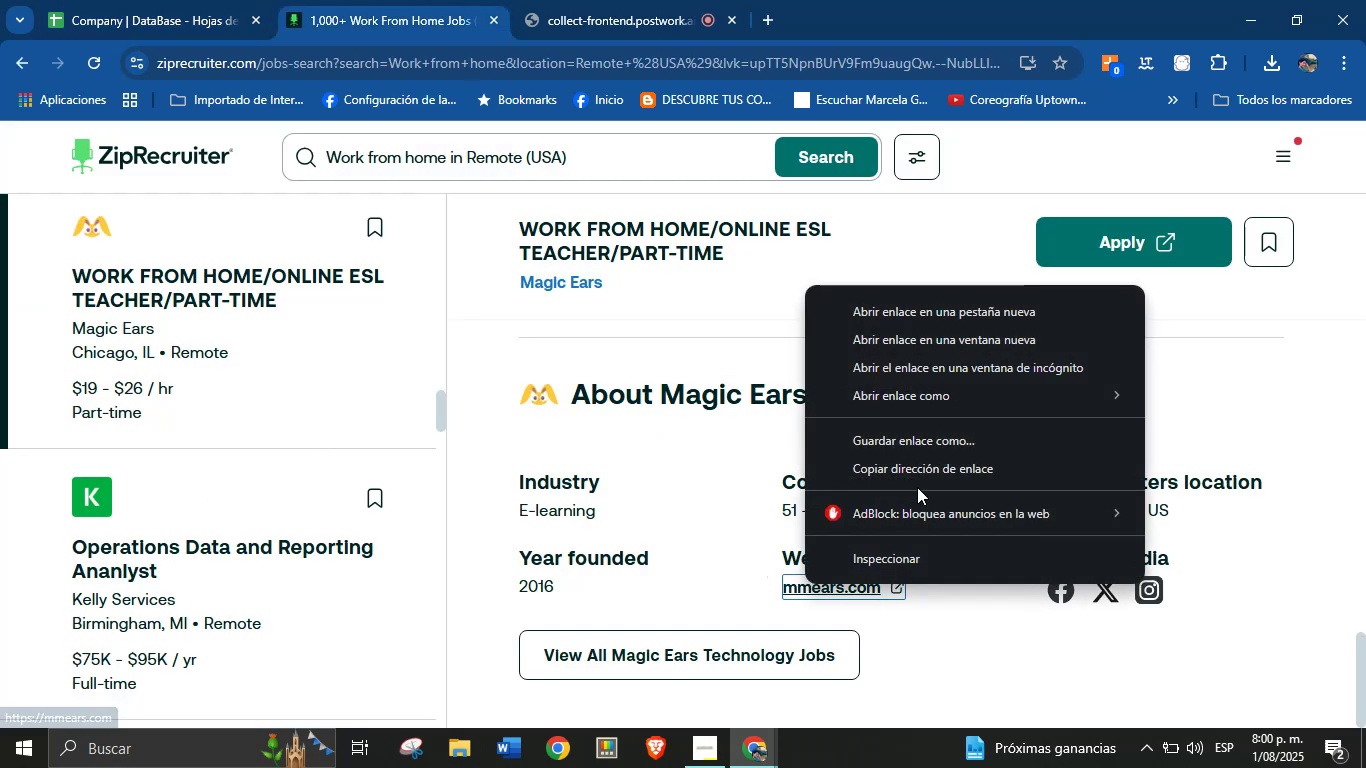 
left_click([923, 477])
 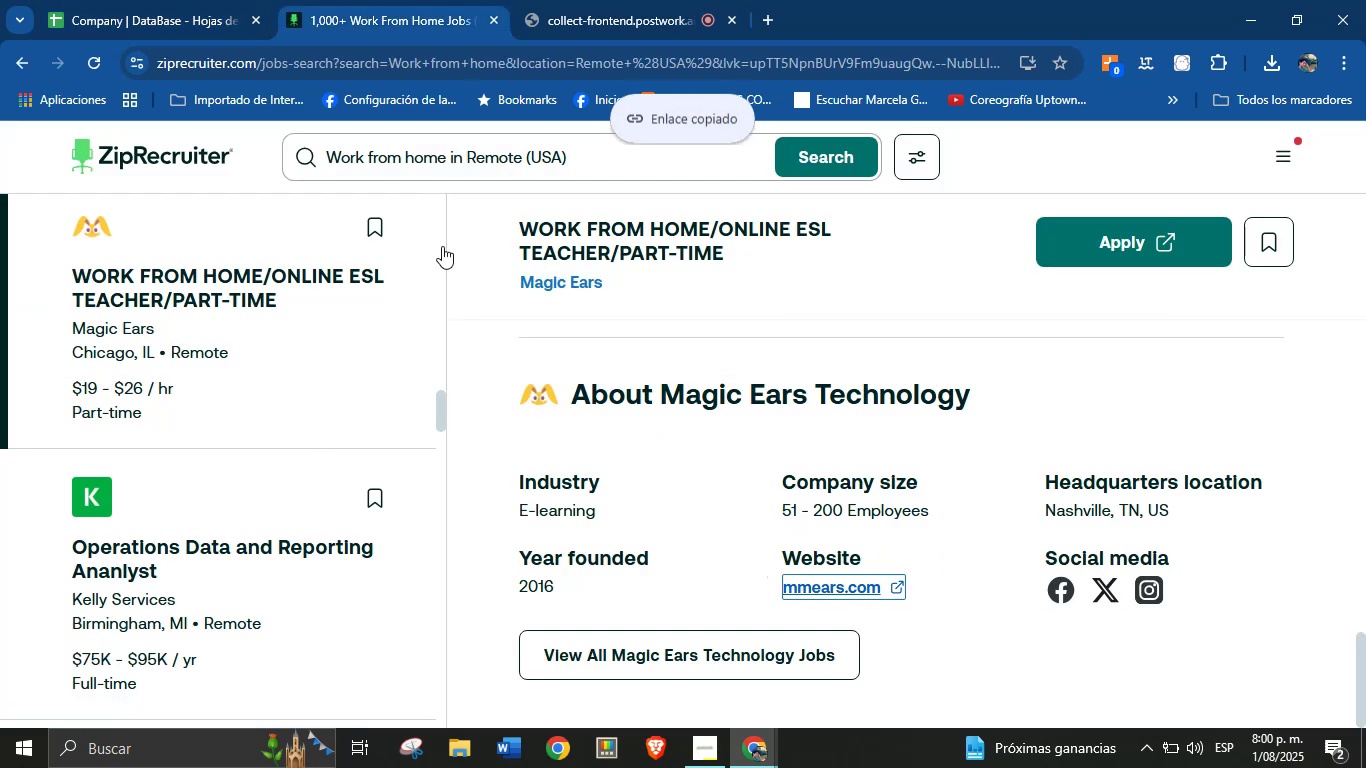 
left_click_drag(start_coordinate=[178, 2], to_coordinate=[168, 0])
 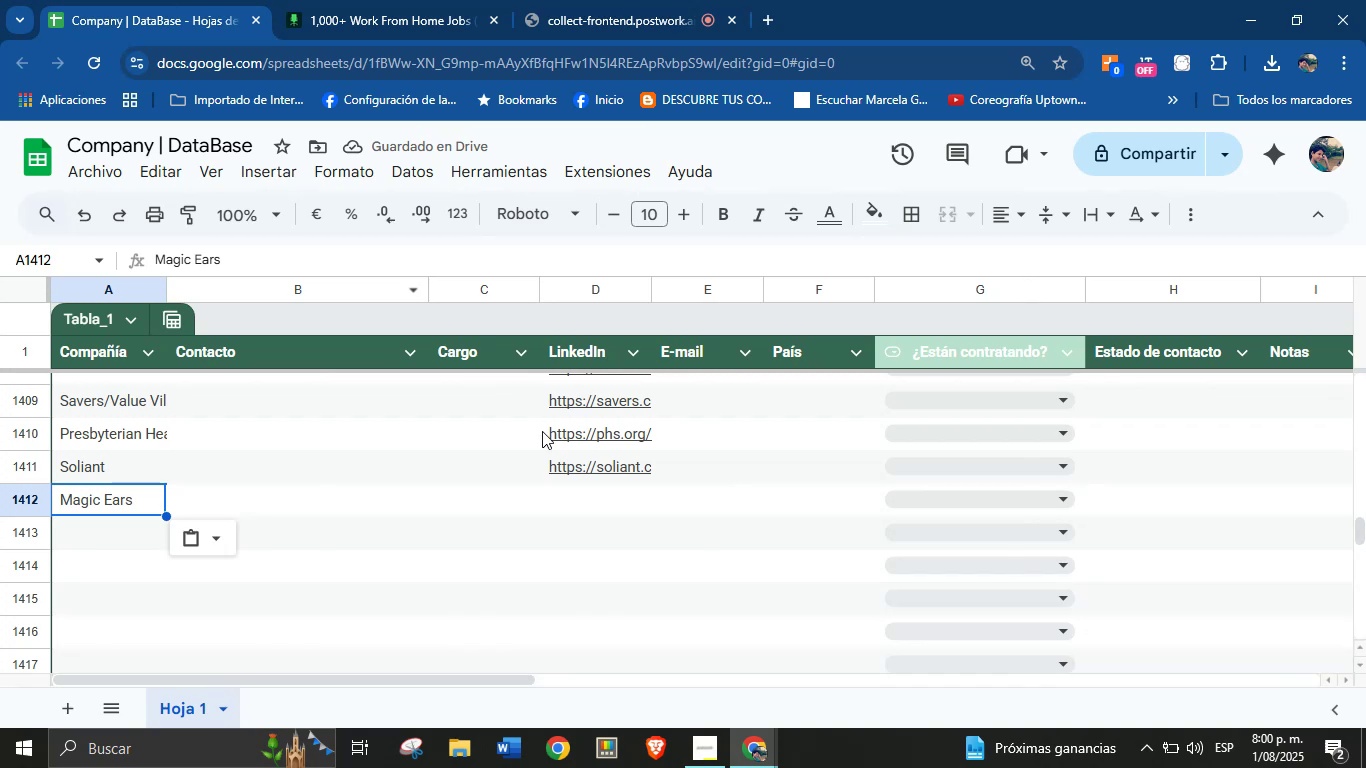 
left_click([573, 497])
 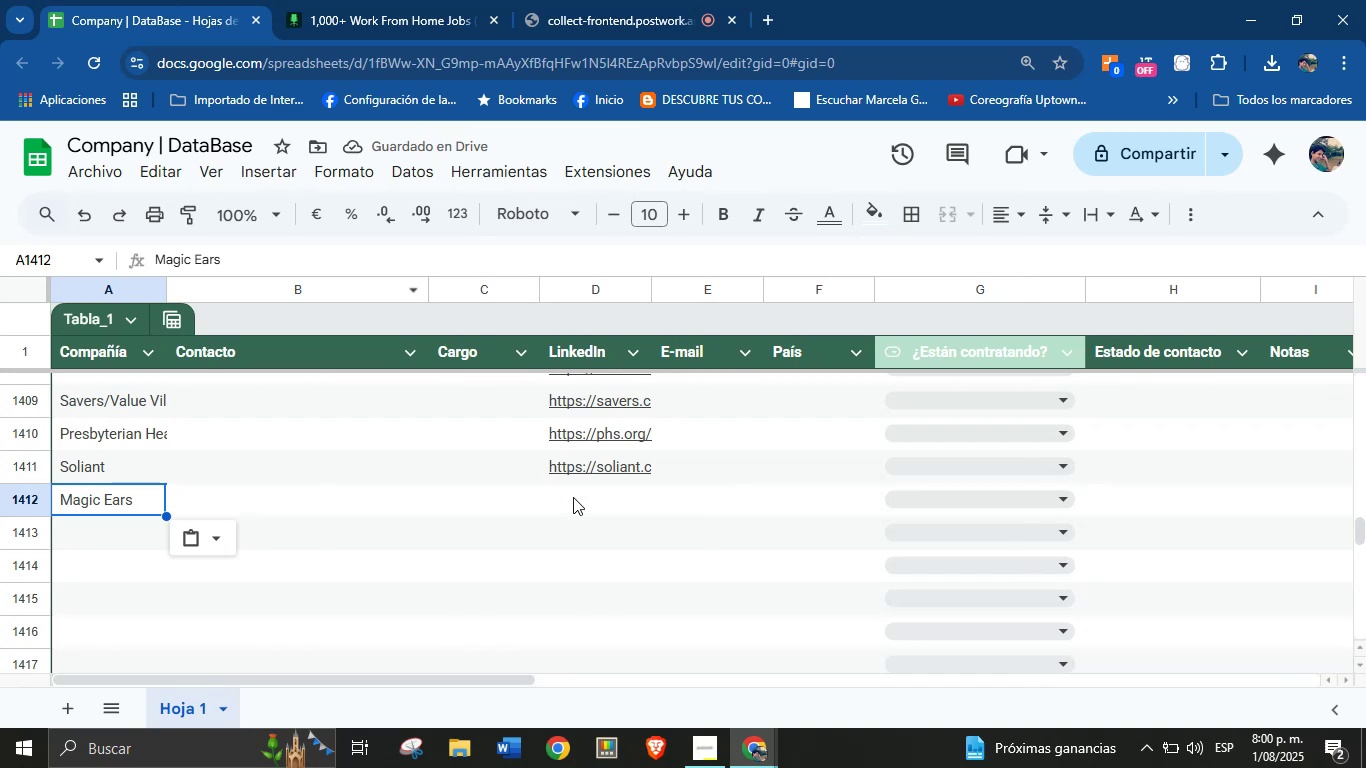 
key(Control+V)
 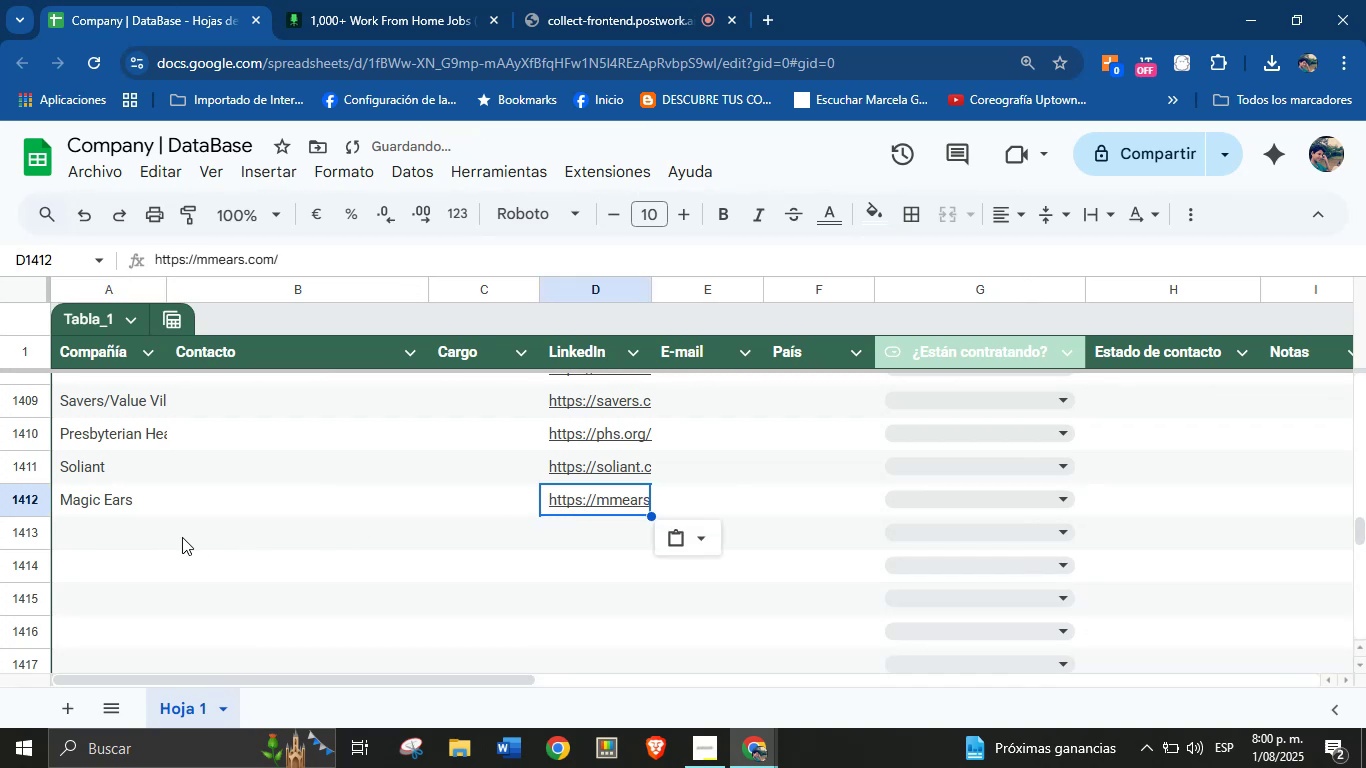 
left_click([148, 533])
 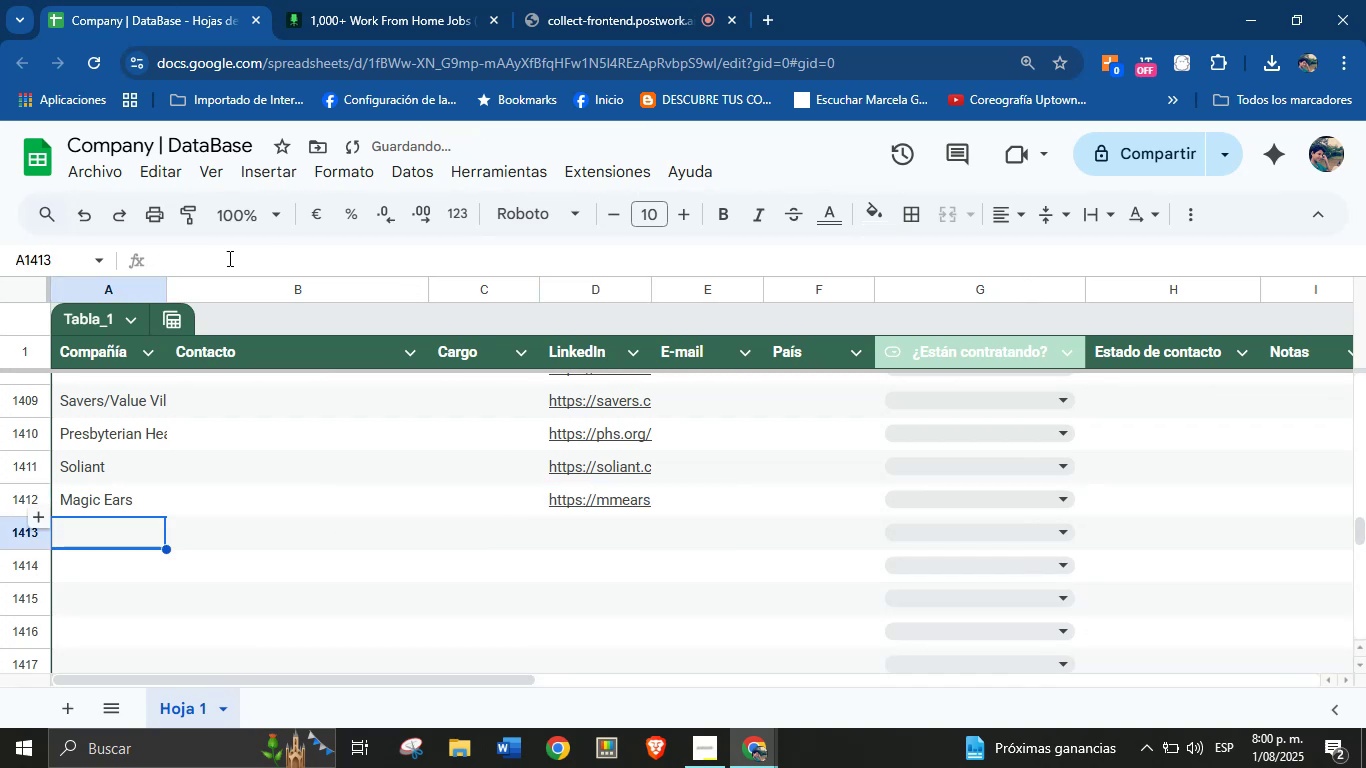 
left_click([374, 0])
 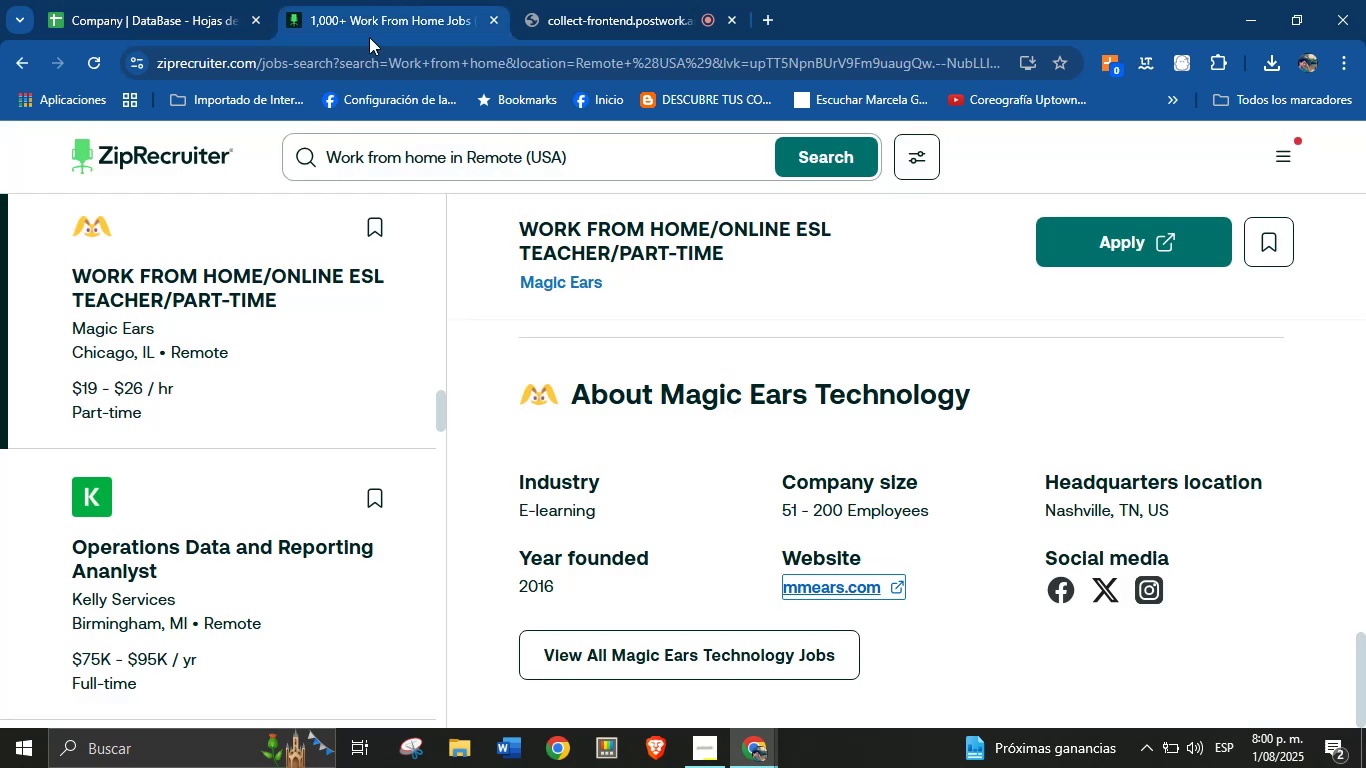 
scroll: coordinate [256, 654], scroll_direction: down, amount: 2.0
 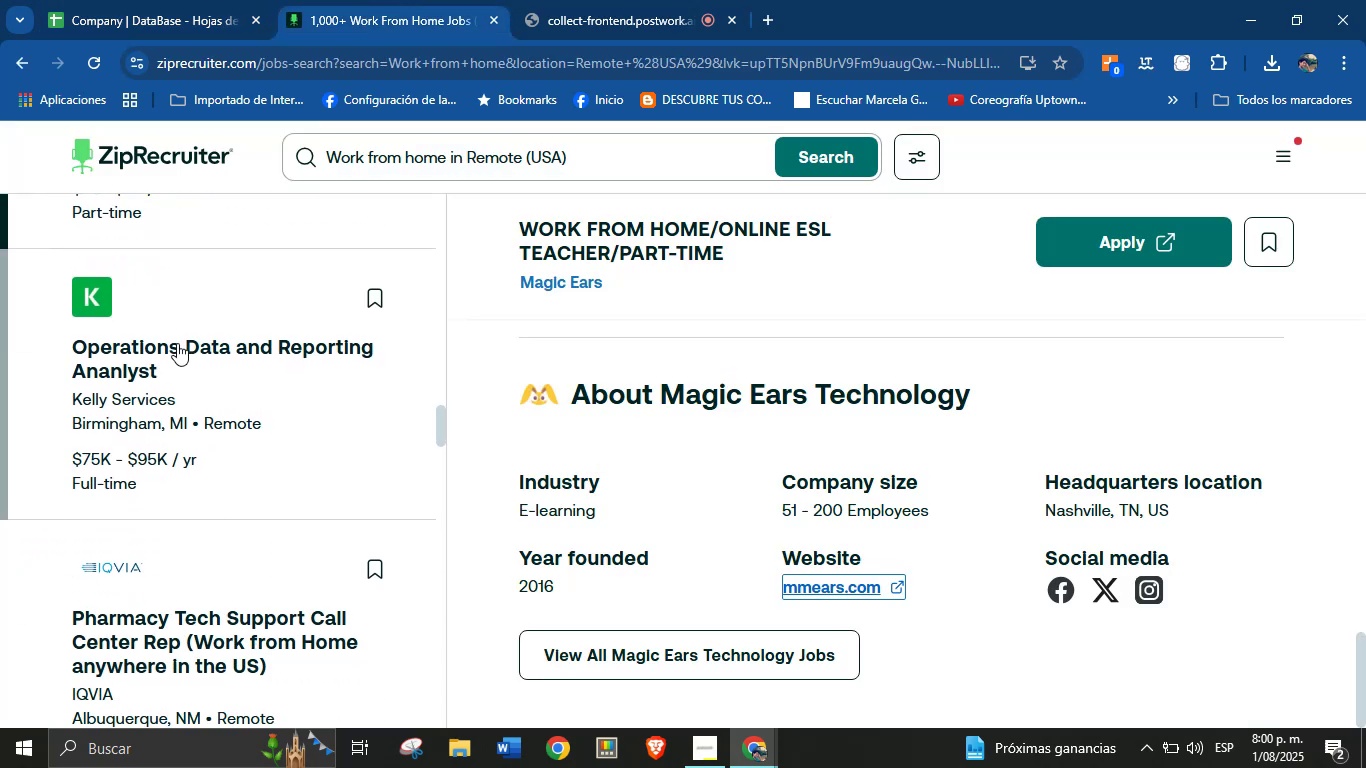 
left_click([112, 307])
 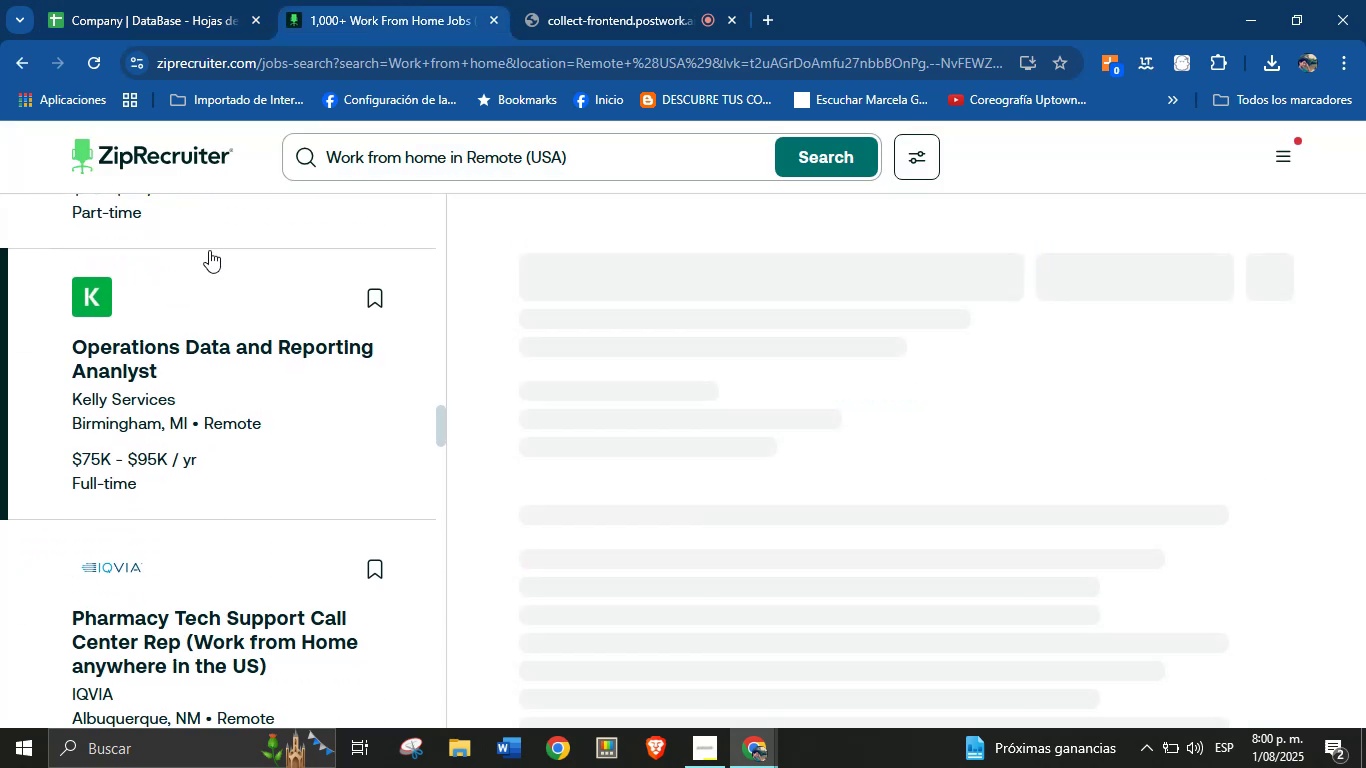 
left_click([597, 0])
 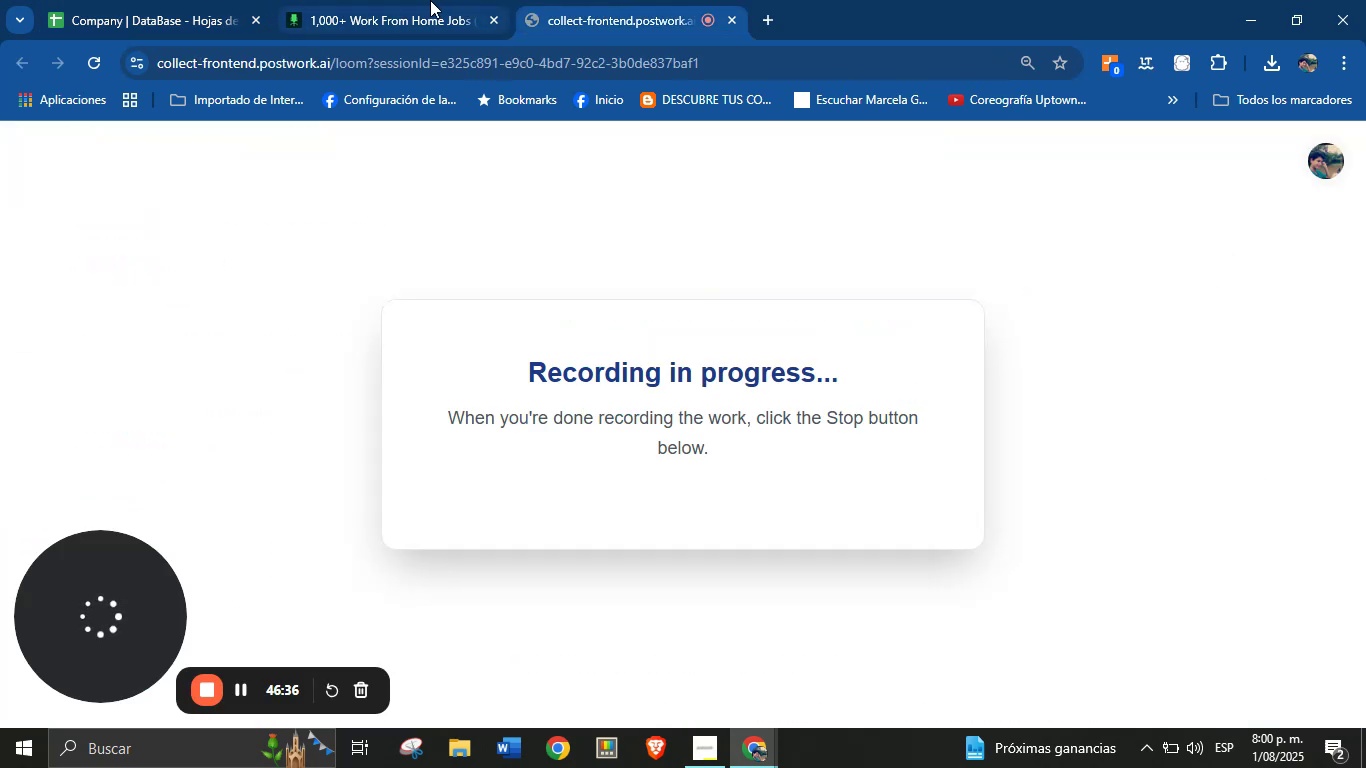 
left_click([430, 0])
 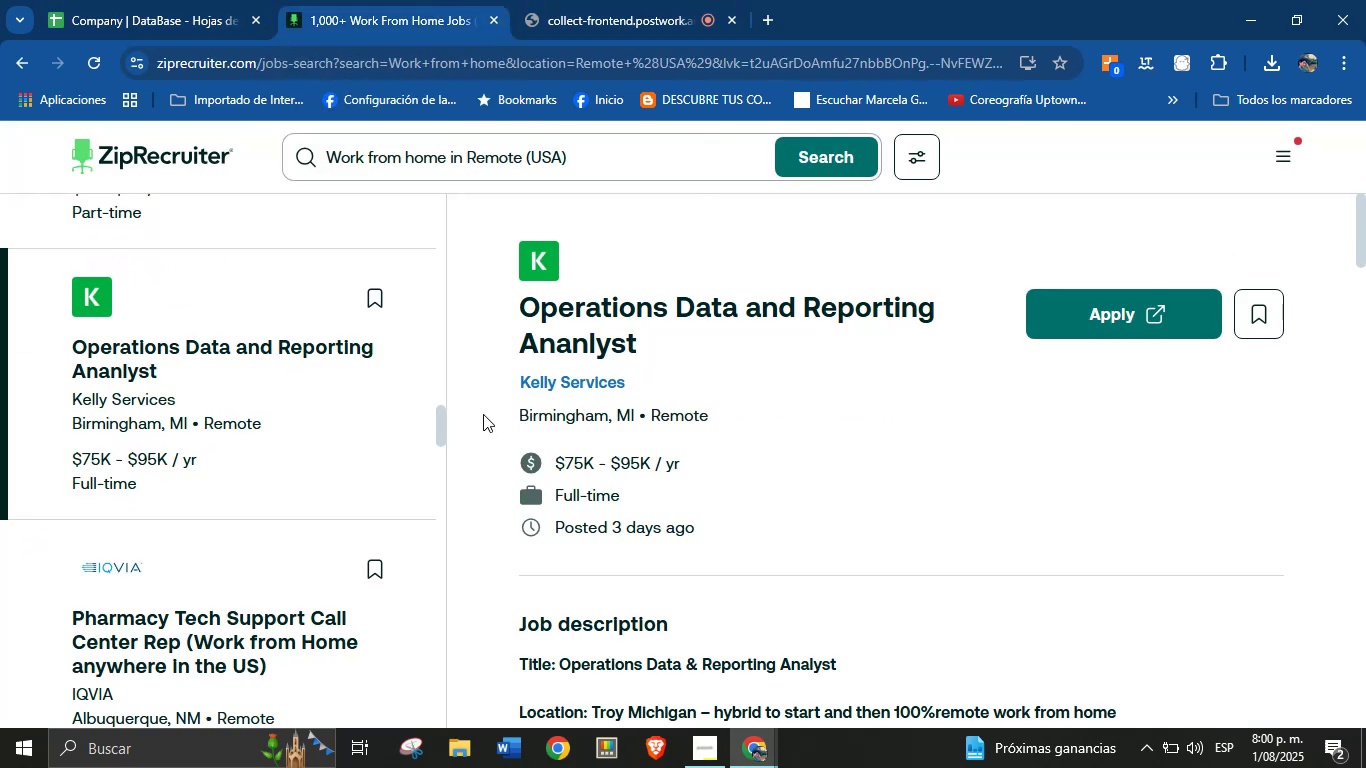 
scroll: coordinate [254, 595], scroll_direction: down, amount: 49.0
 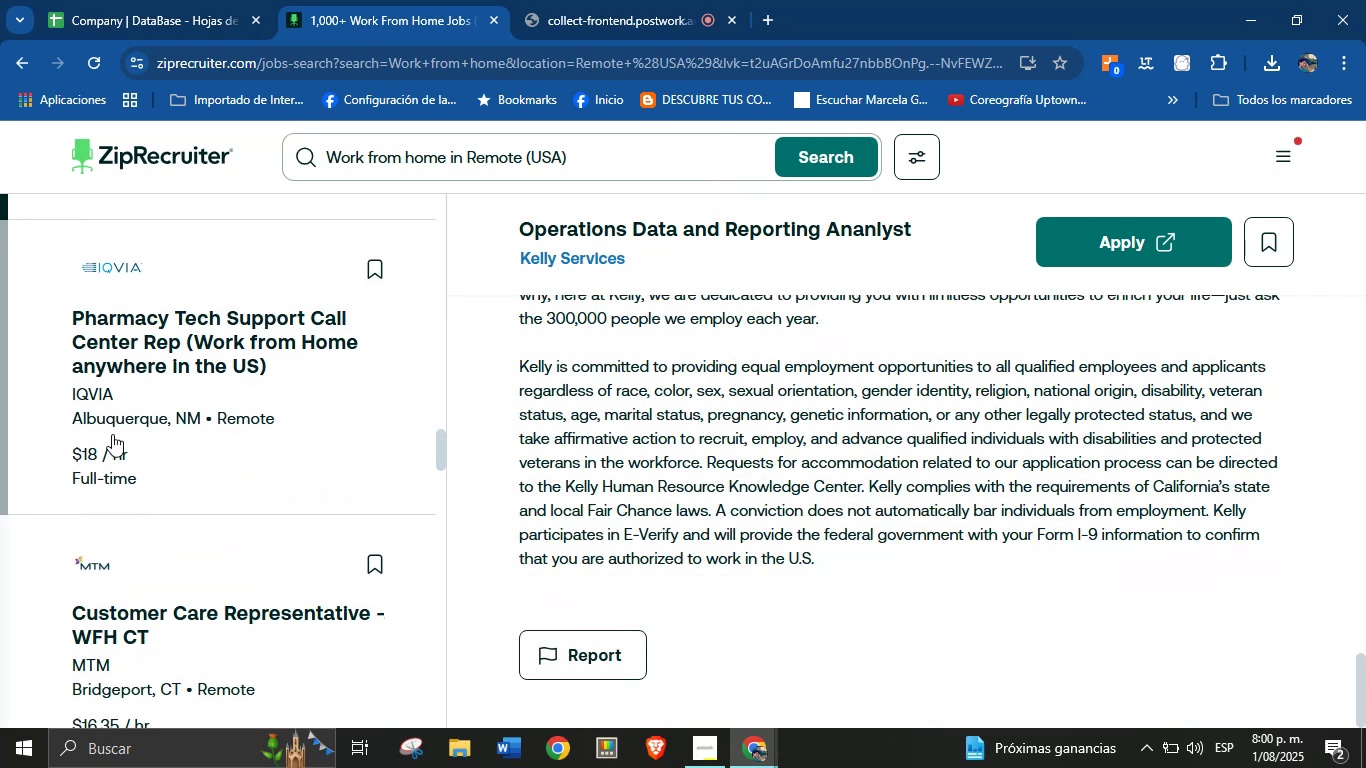 
left_click([130, 349])
 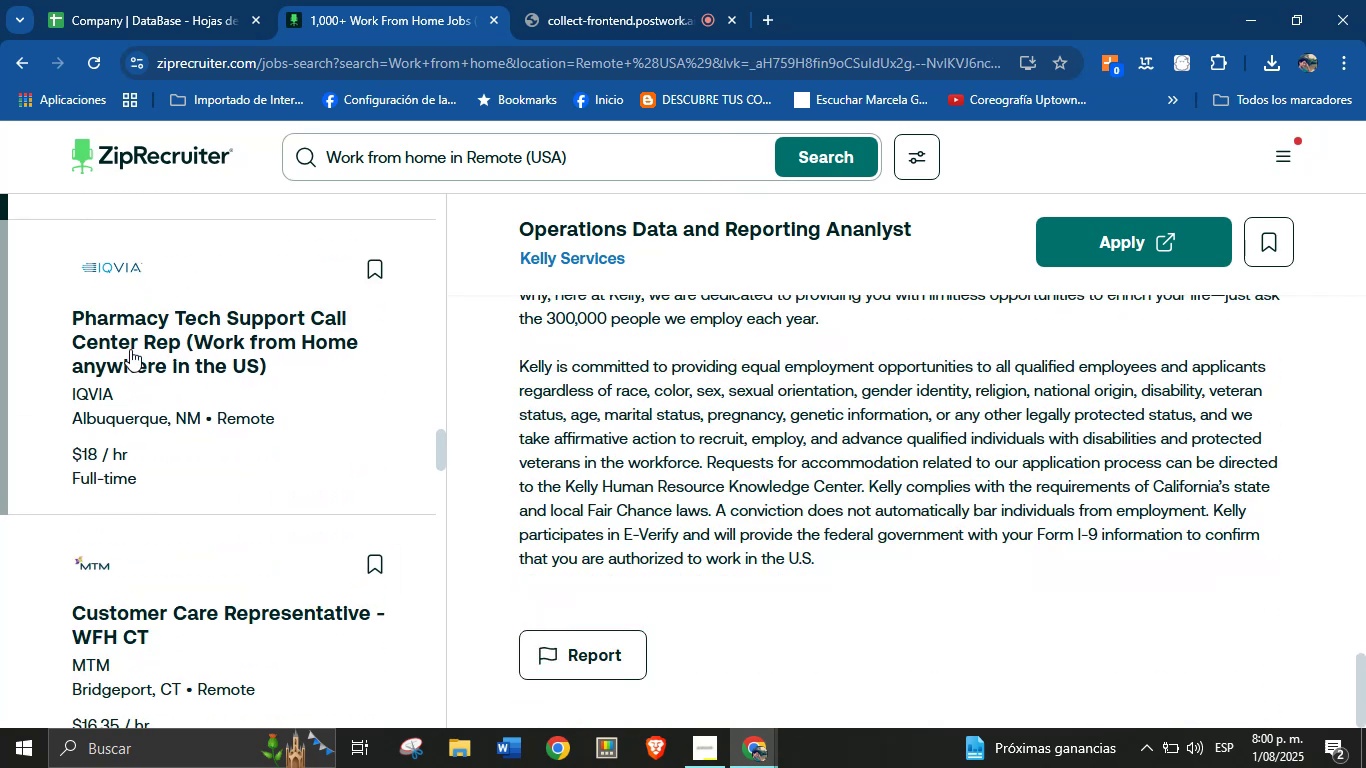 
scroll: coordinate [759, 457], scroll_direction: down, amount: 38.0
 